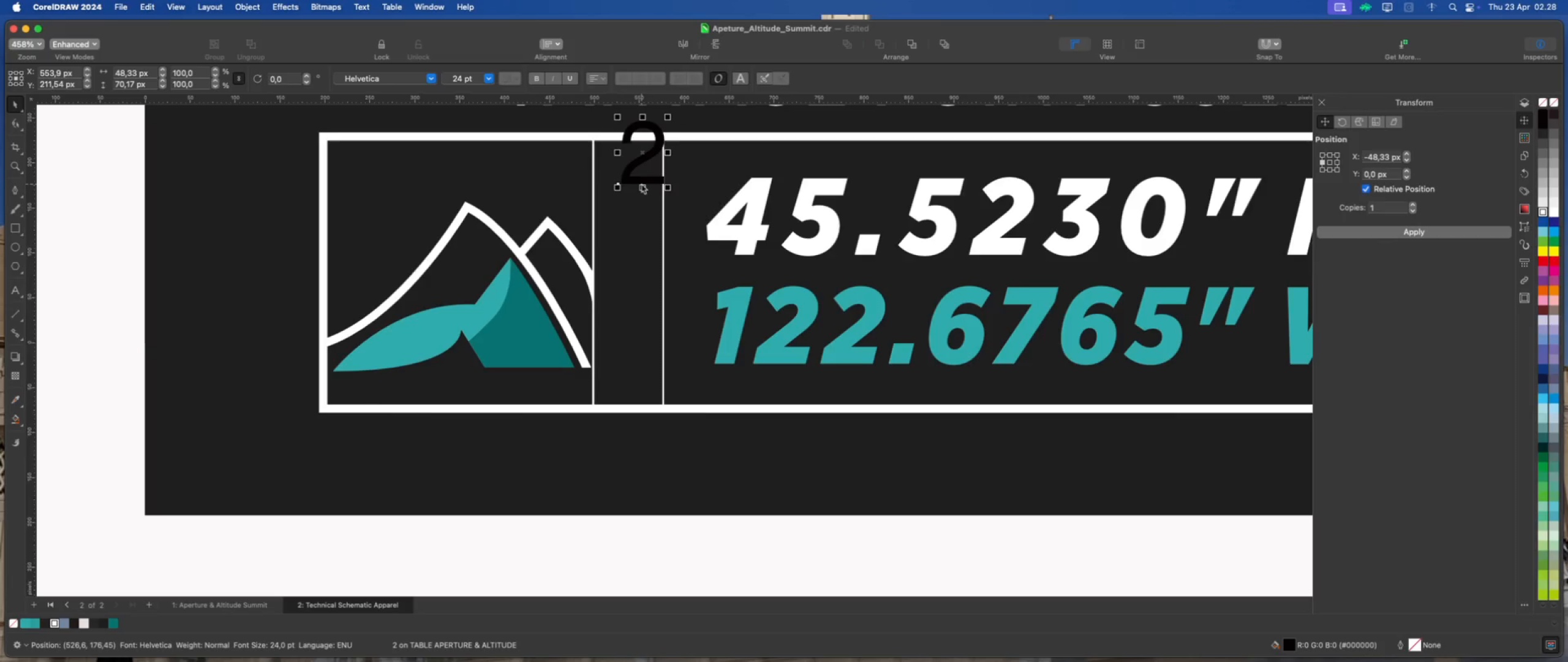 
key(Delete)
 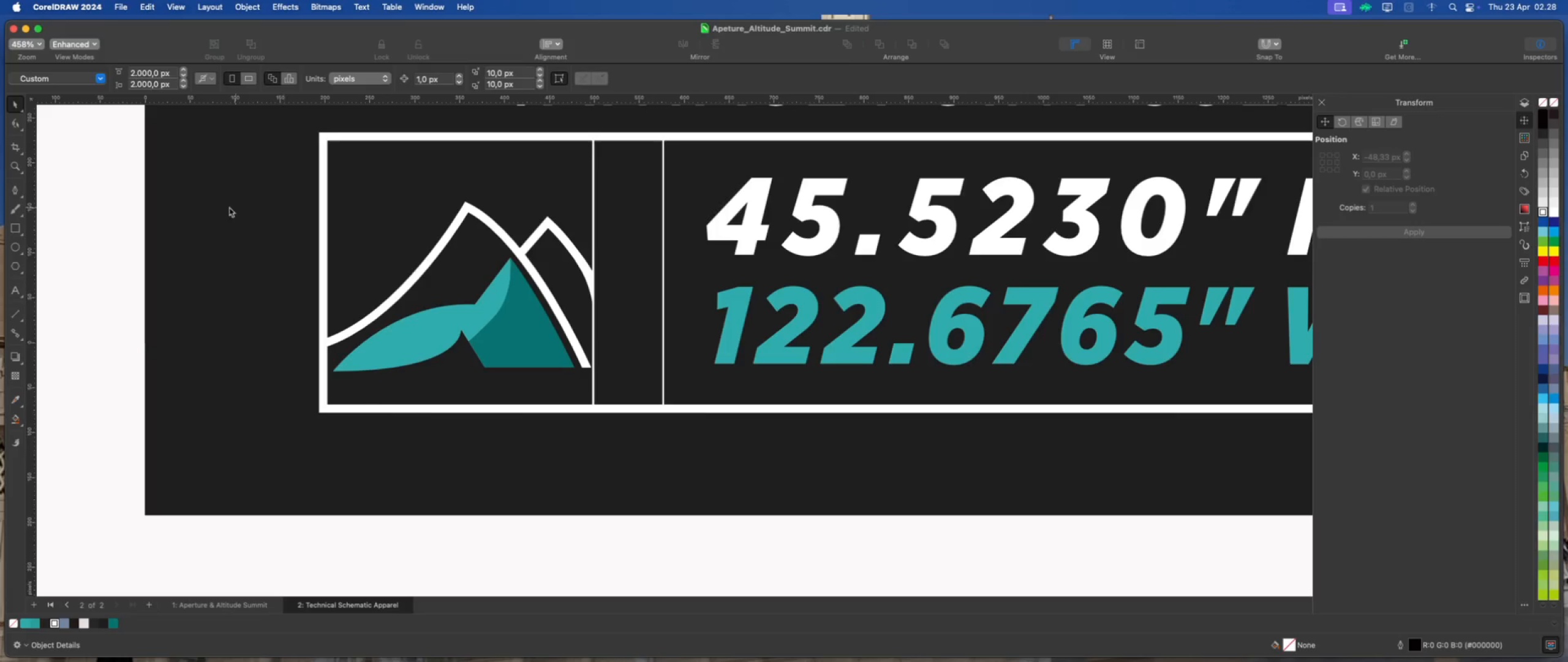 
left_click([134, 205])
 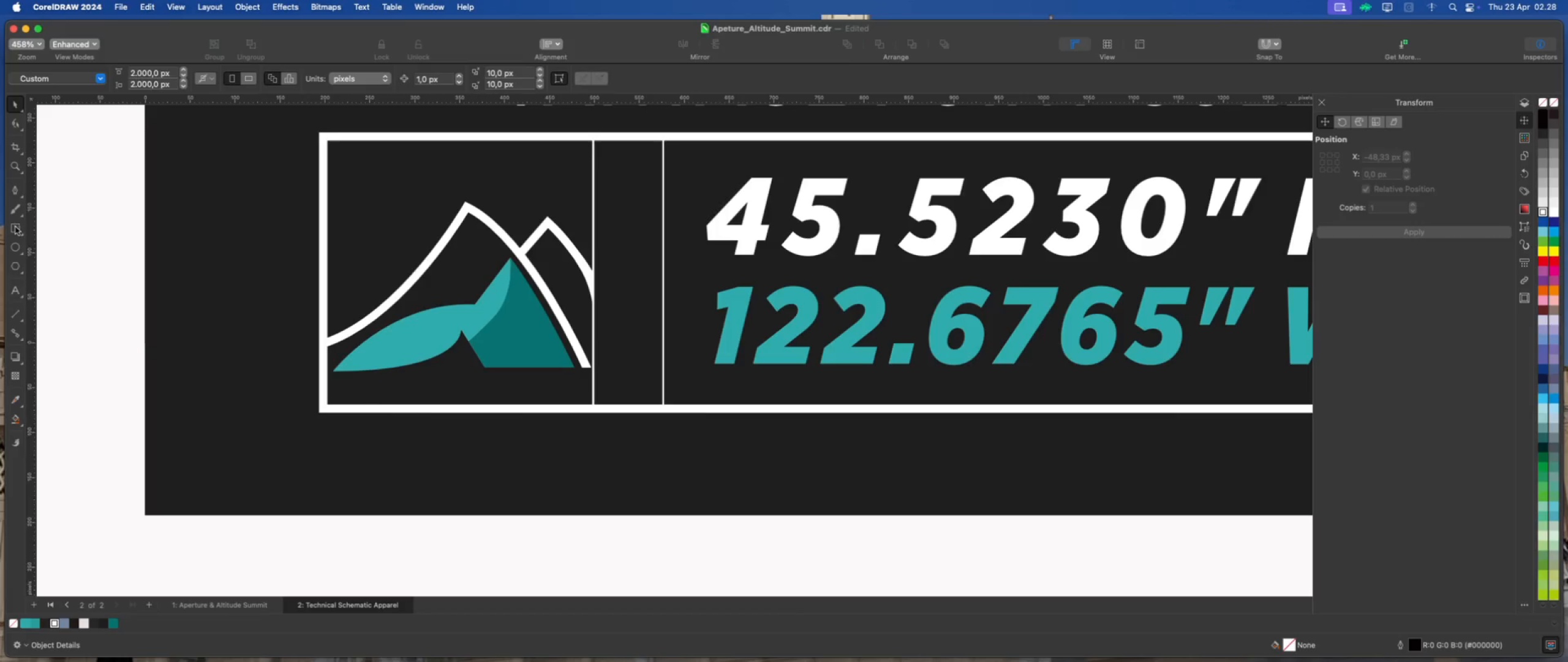 
left_click([15, 227])
 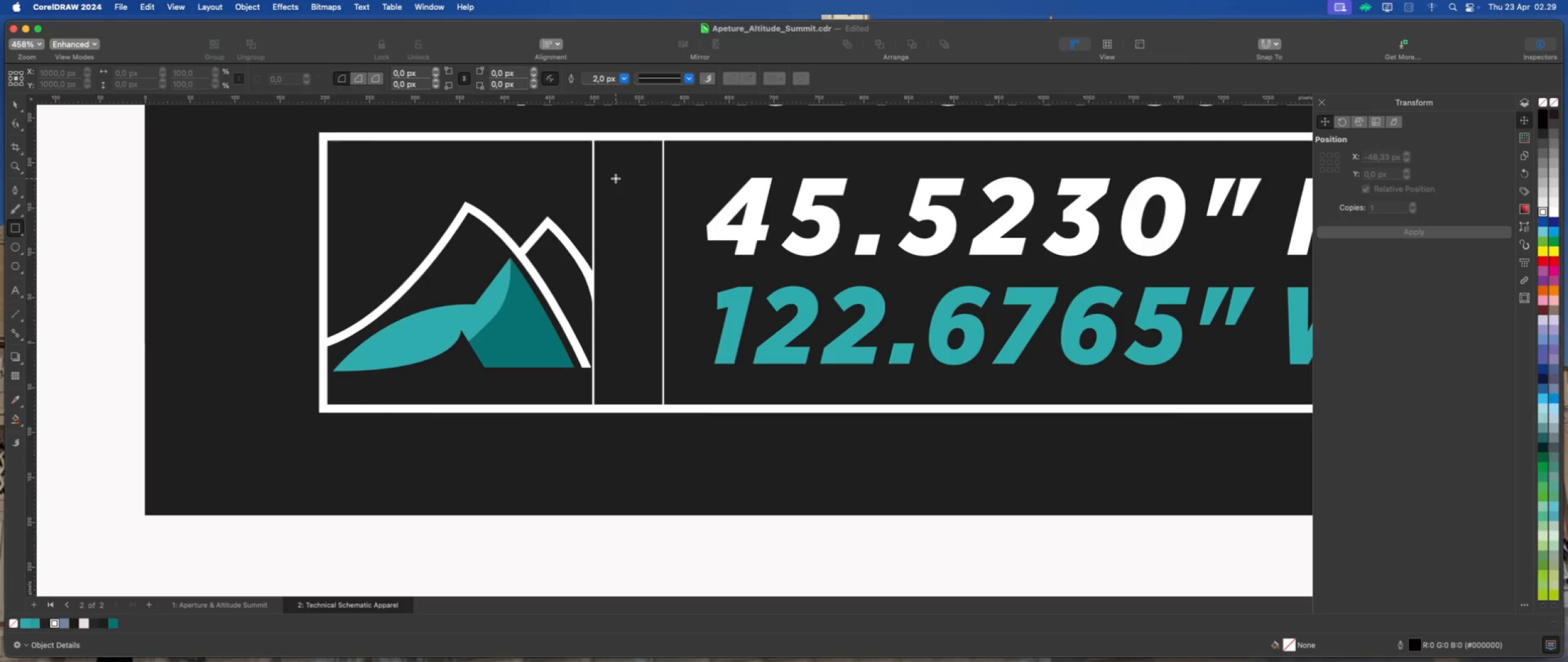 
left_click_drag(start_coordinate=[617, 162], to_coordinate=[639, 265])
 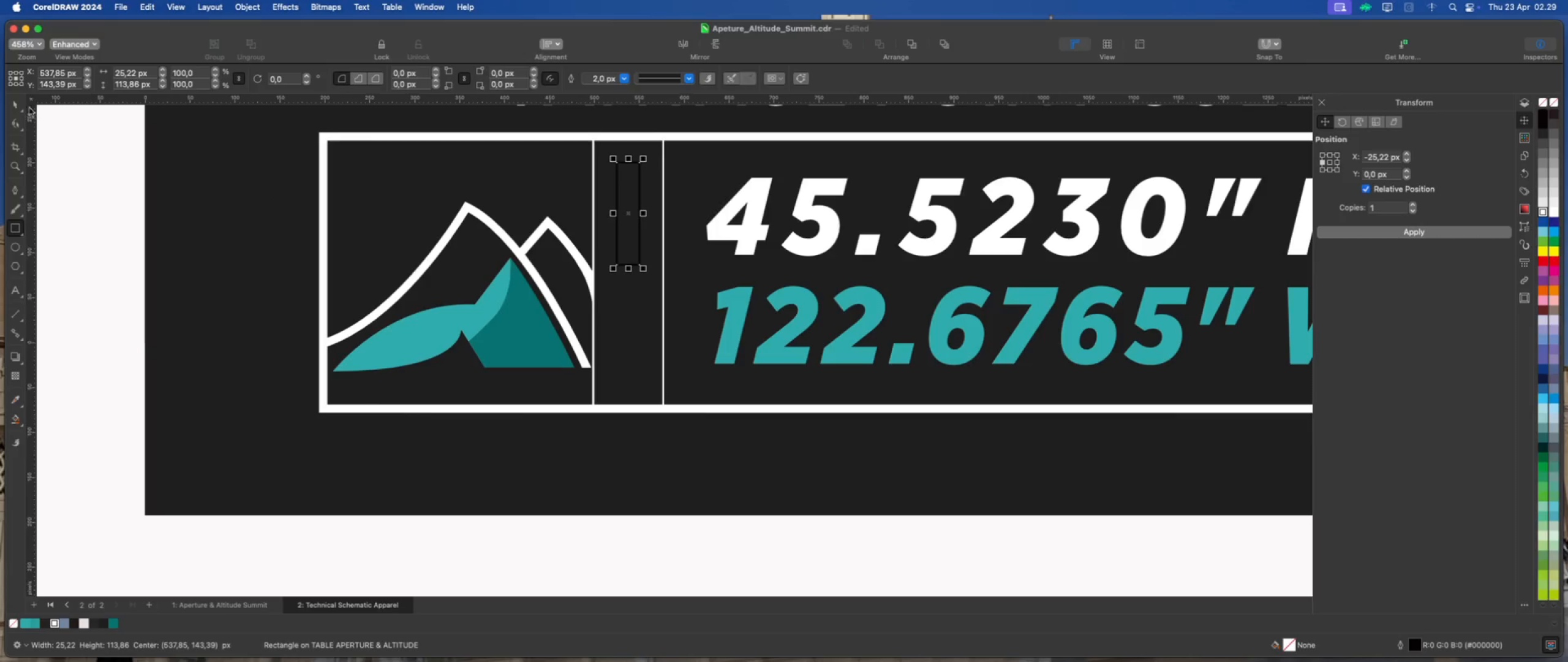 
left_click([15, 105])
 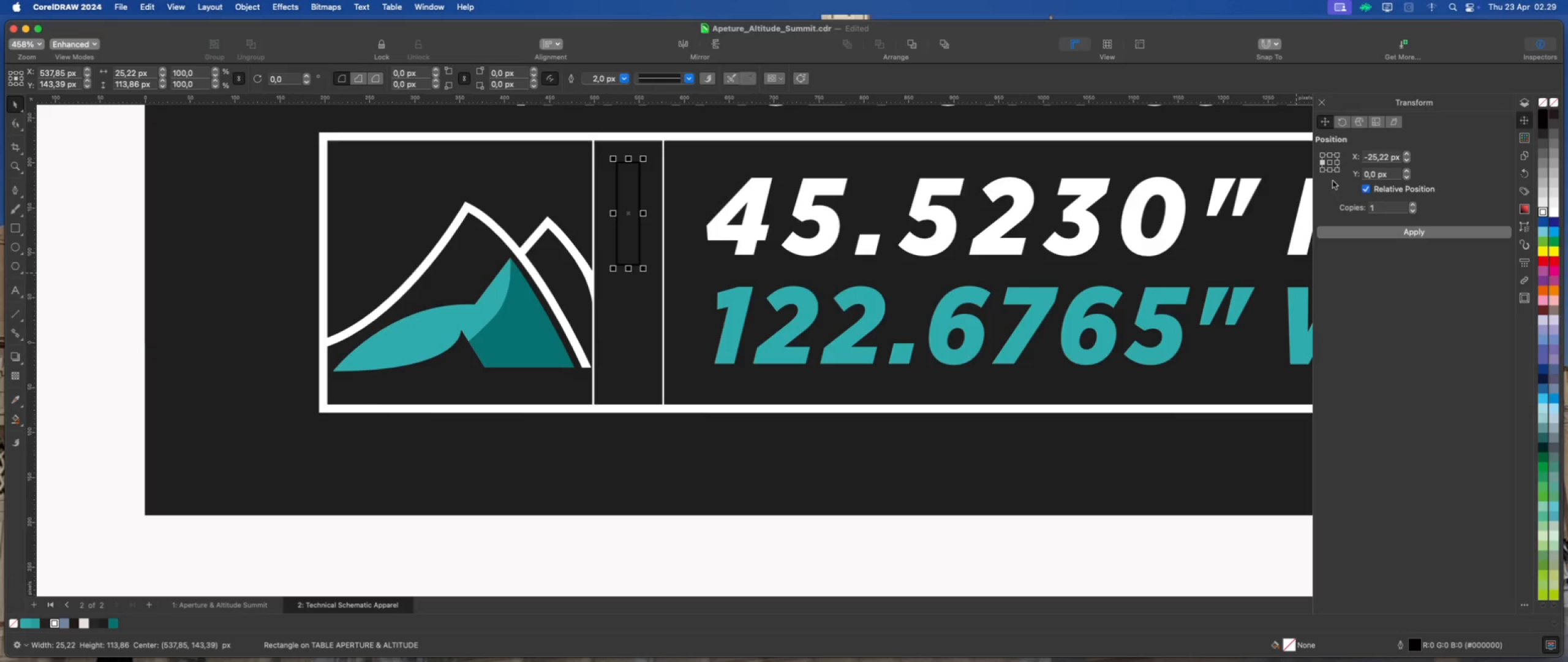 
left_click([1330, 171])
 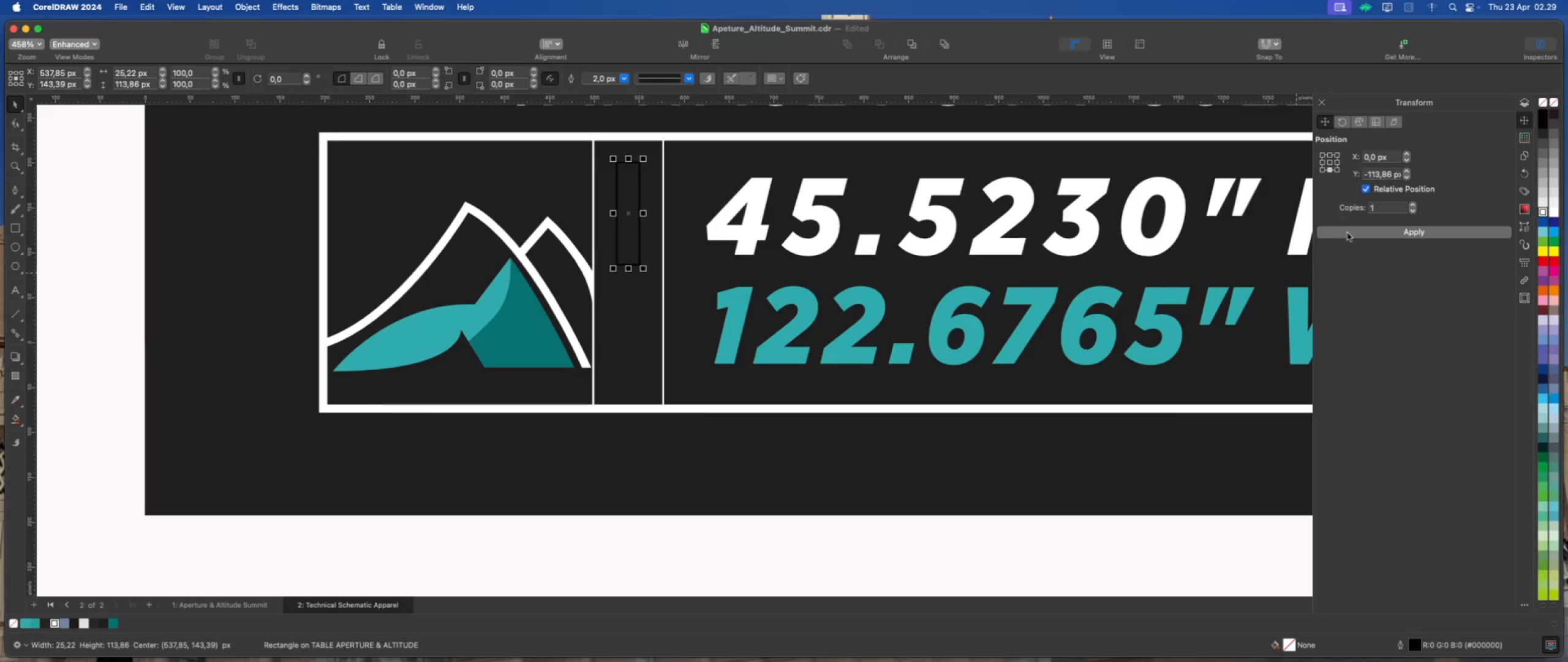 
left_click([1348, 234])
 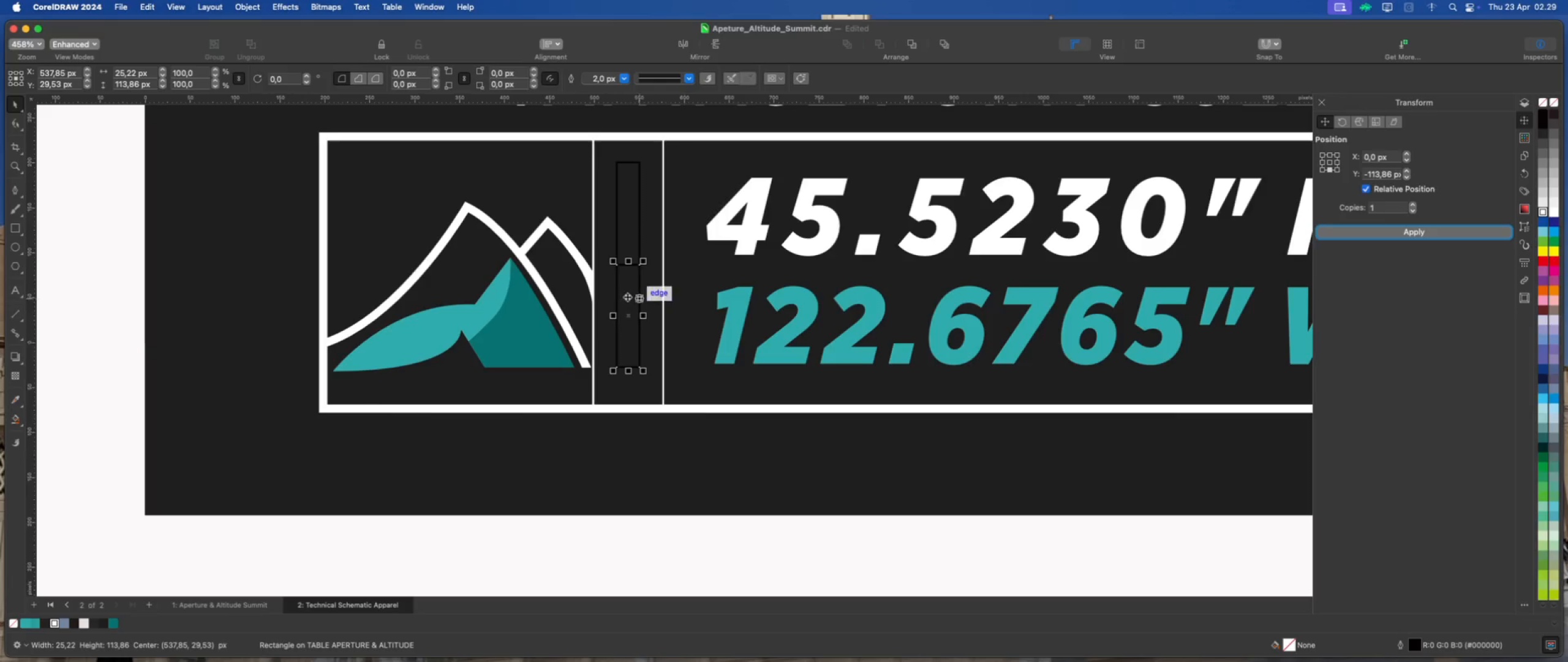 
hold_key(key=ShiftLeft, duration=0.76)
left_click([635, 240])
 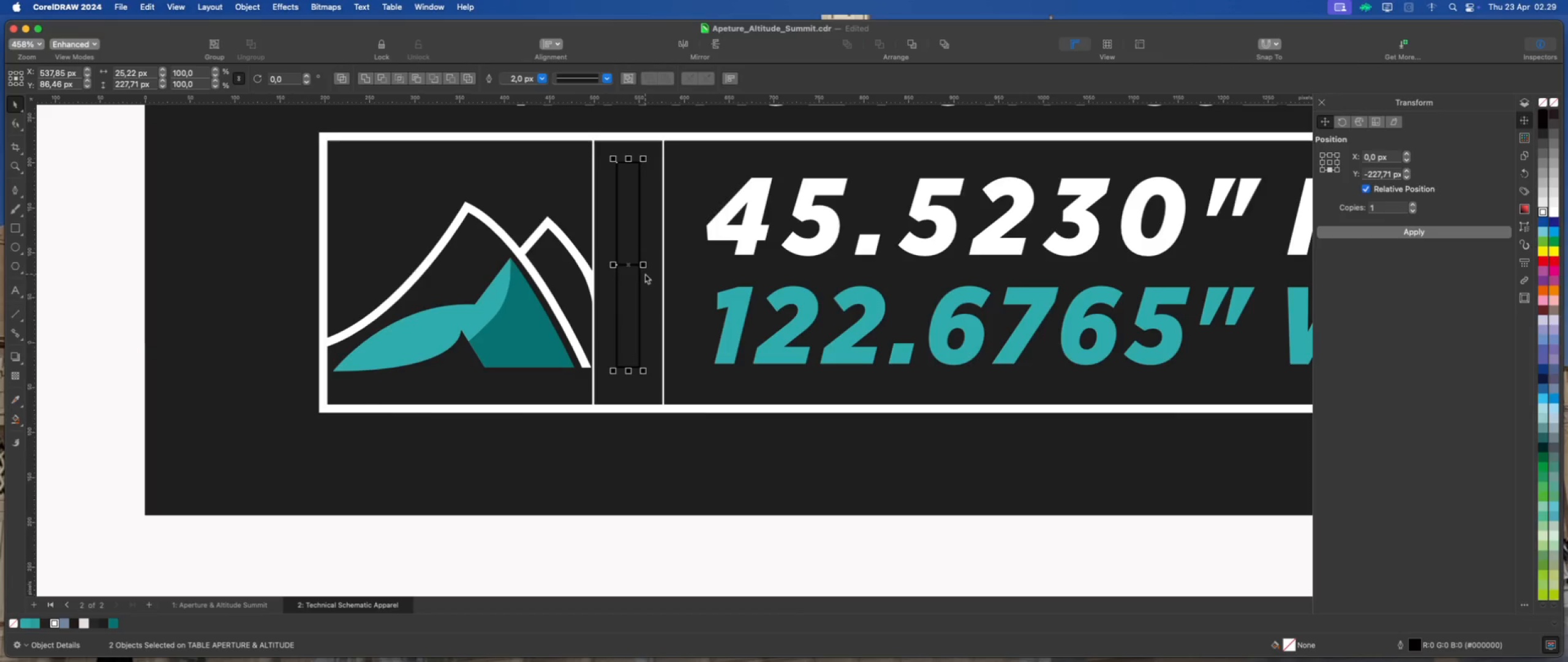 
key(Meta+G)
 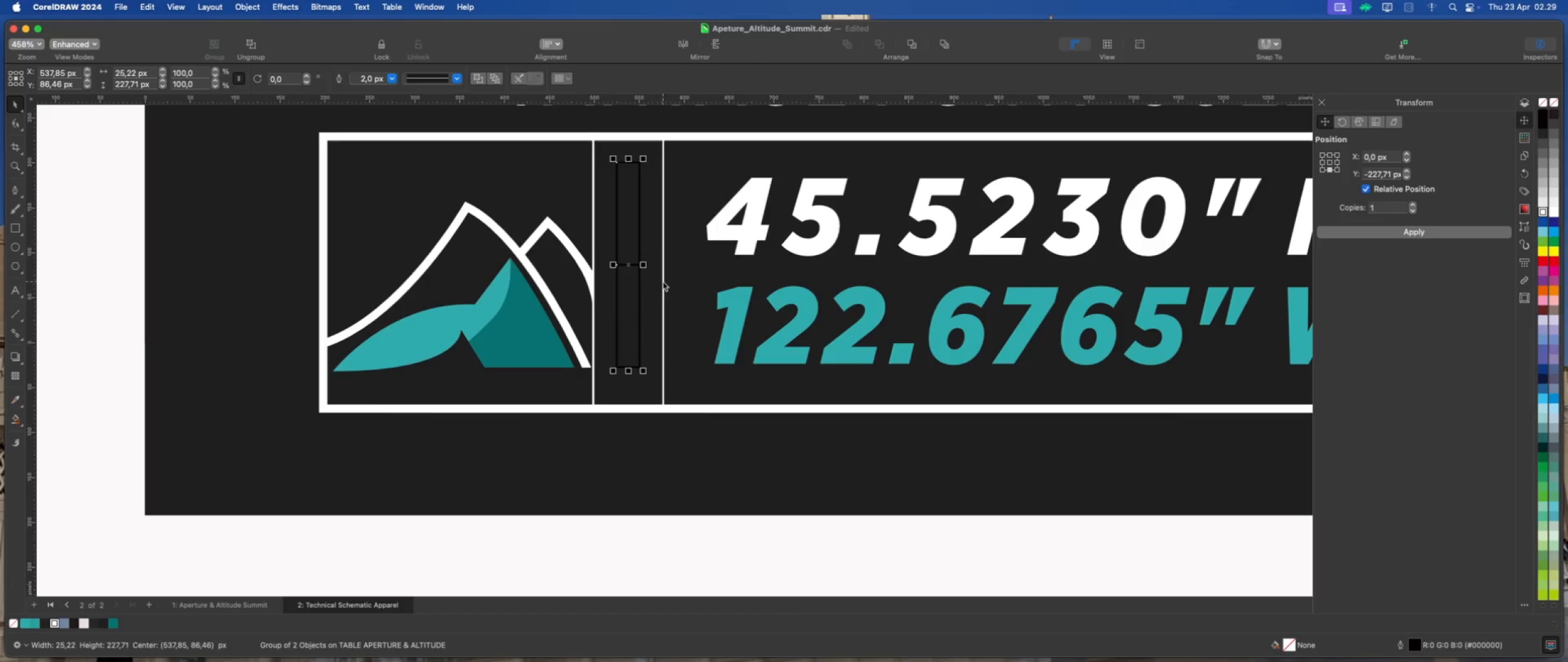 
hold_key(key=ShiftLeft, duration=0.42)
left_click([663, 281])
 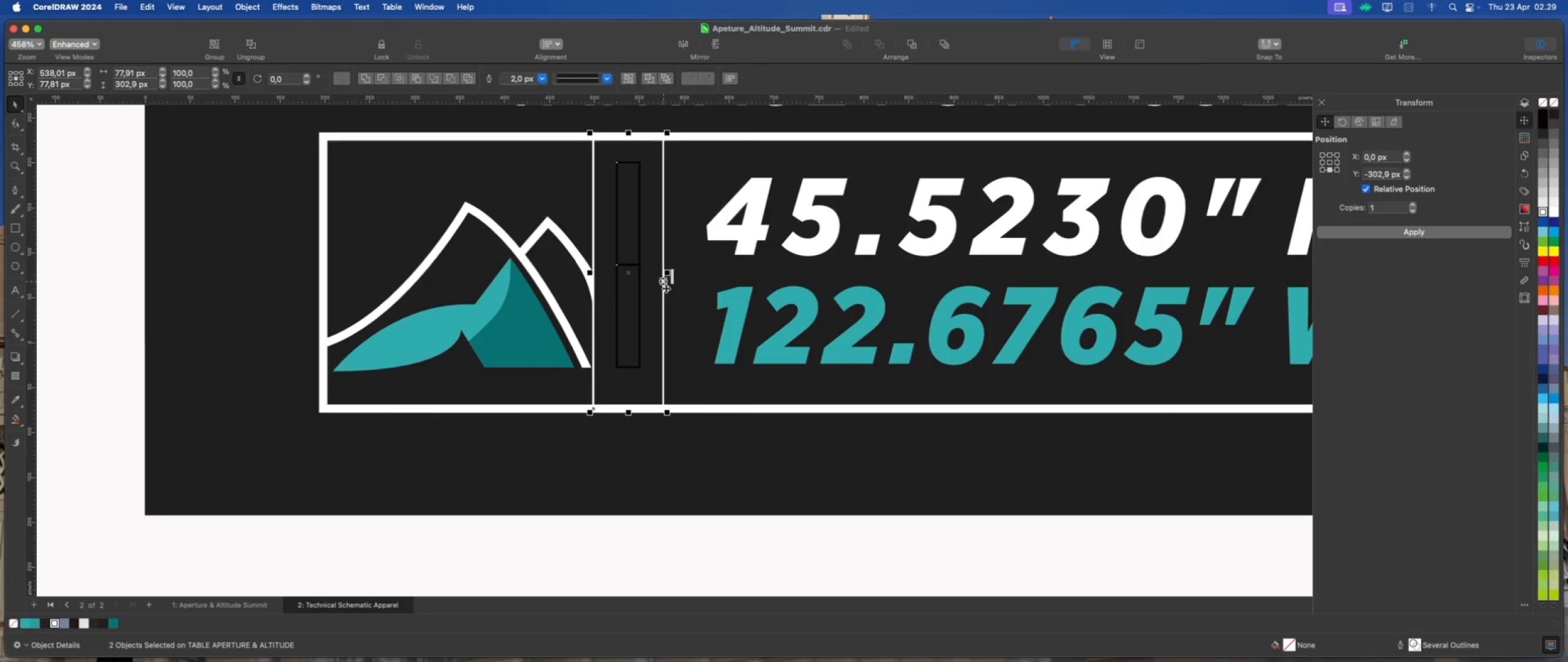 
type(CE)
 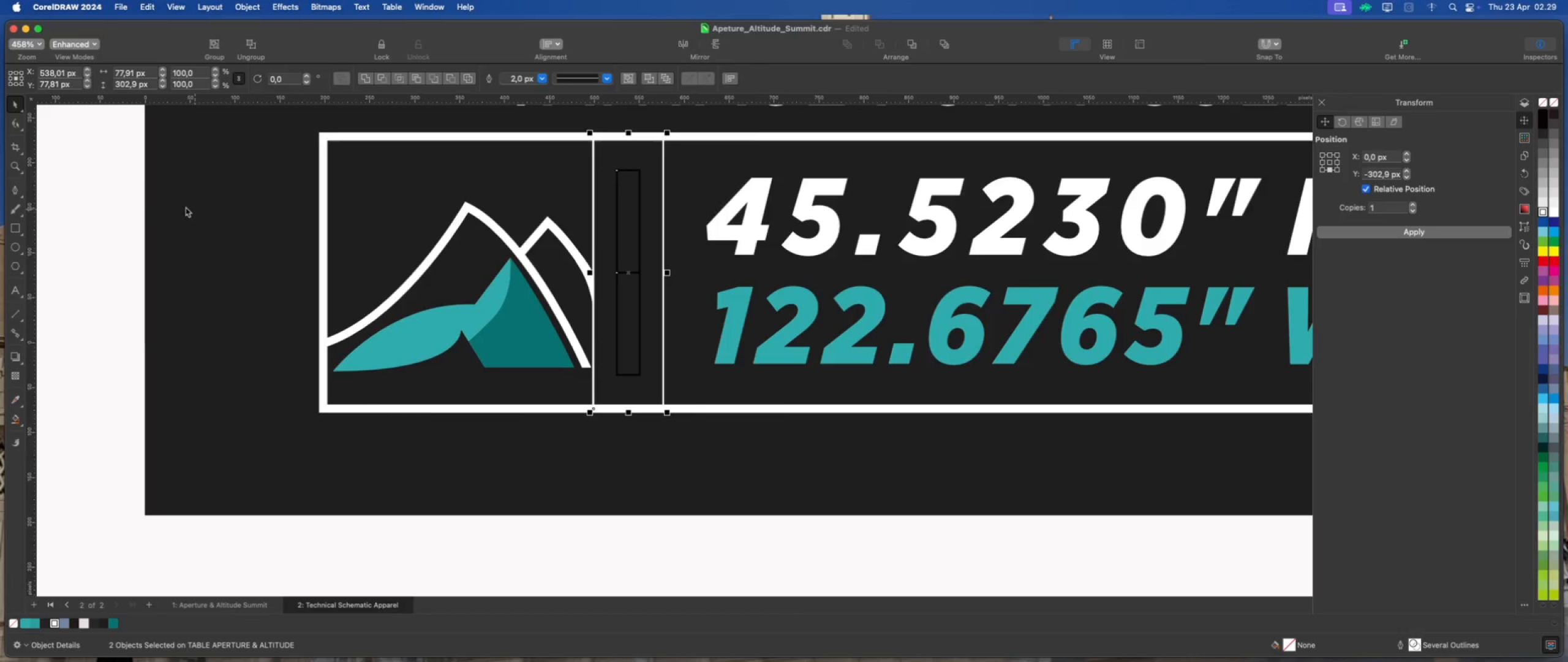 
left_click([118, 192])
 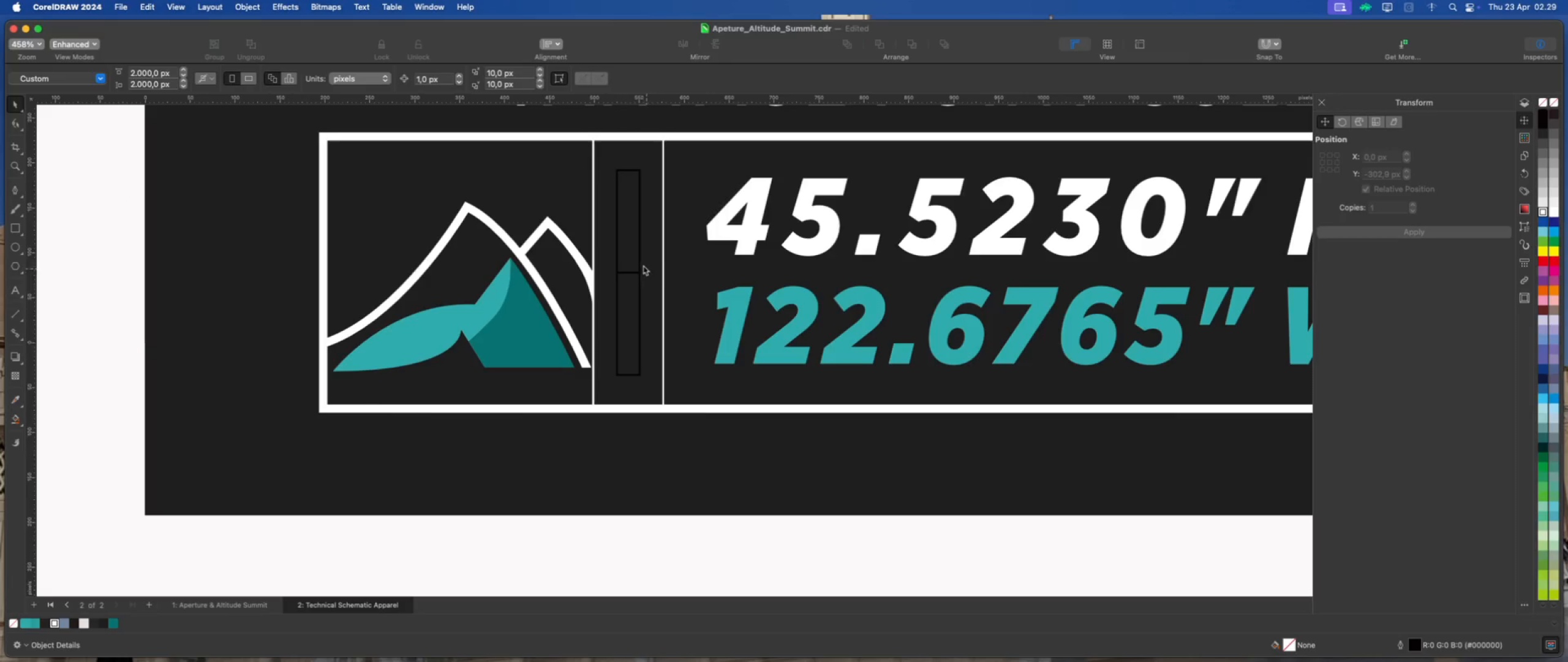 
left_click([626, 248])
 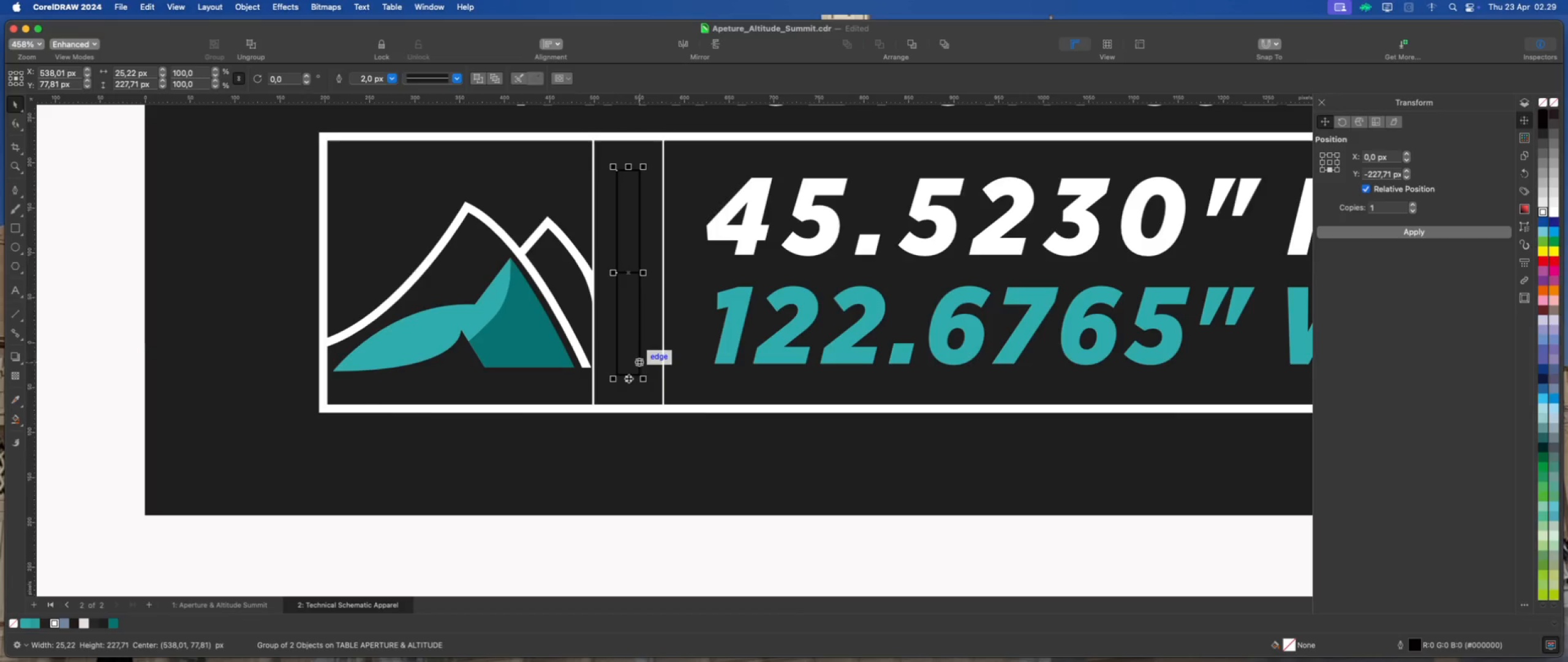 
left_click_drag(start_coordinate=[628, 380], to_coordinate=[625, 390])
 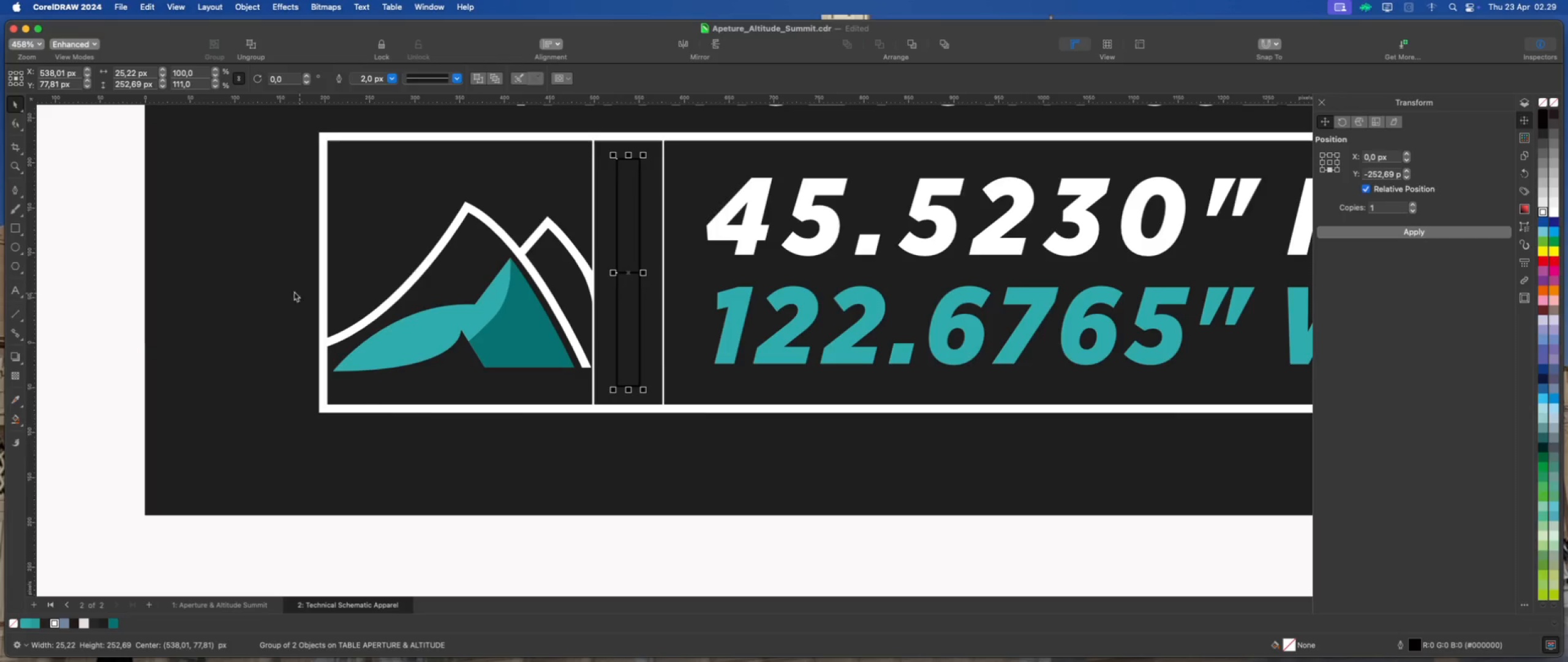 
hold_key(key=ShiftLeft, duration=0.81)
 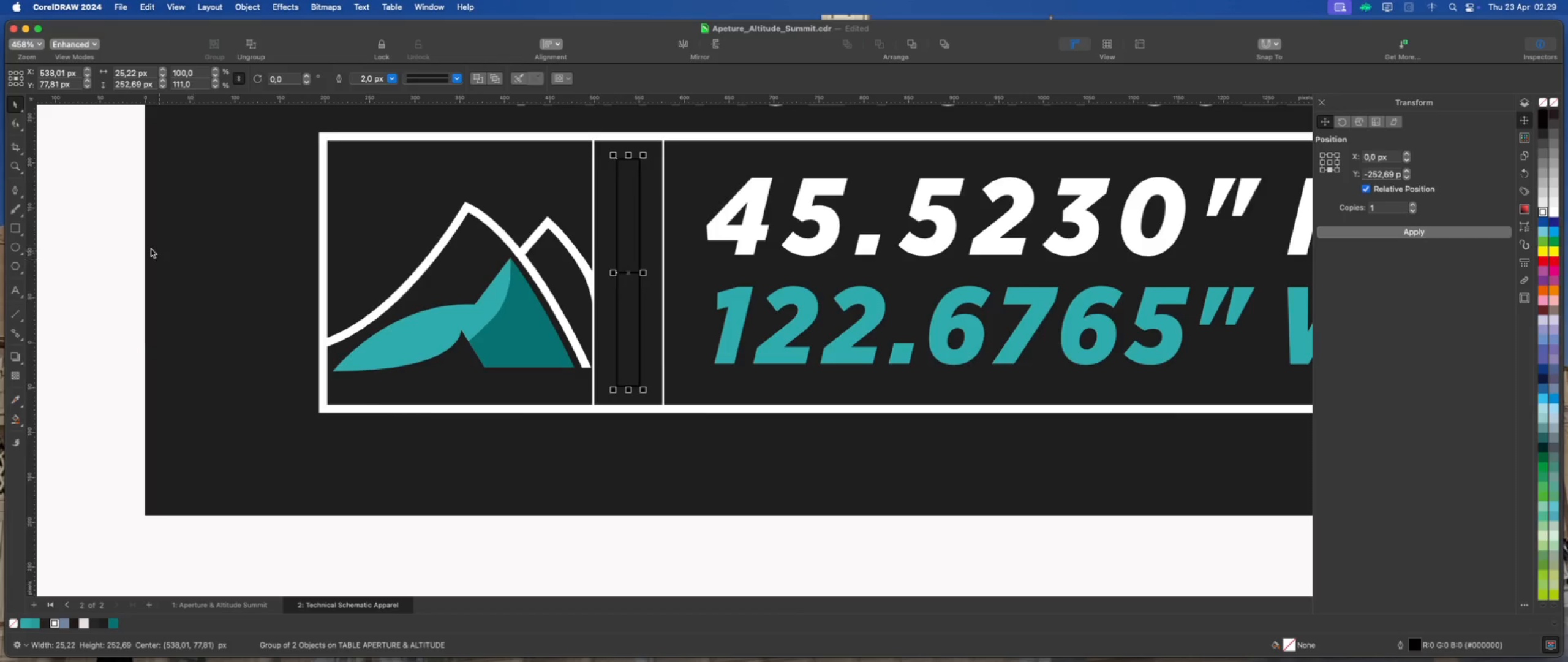 
left_click([107, 230])
 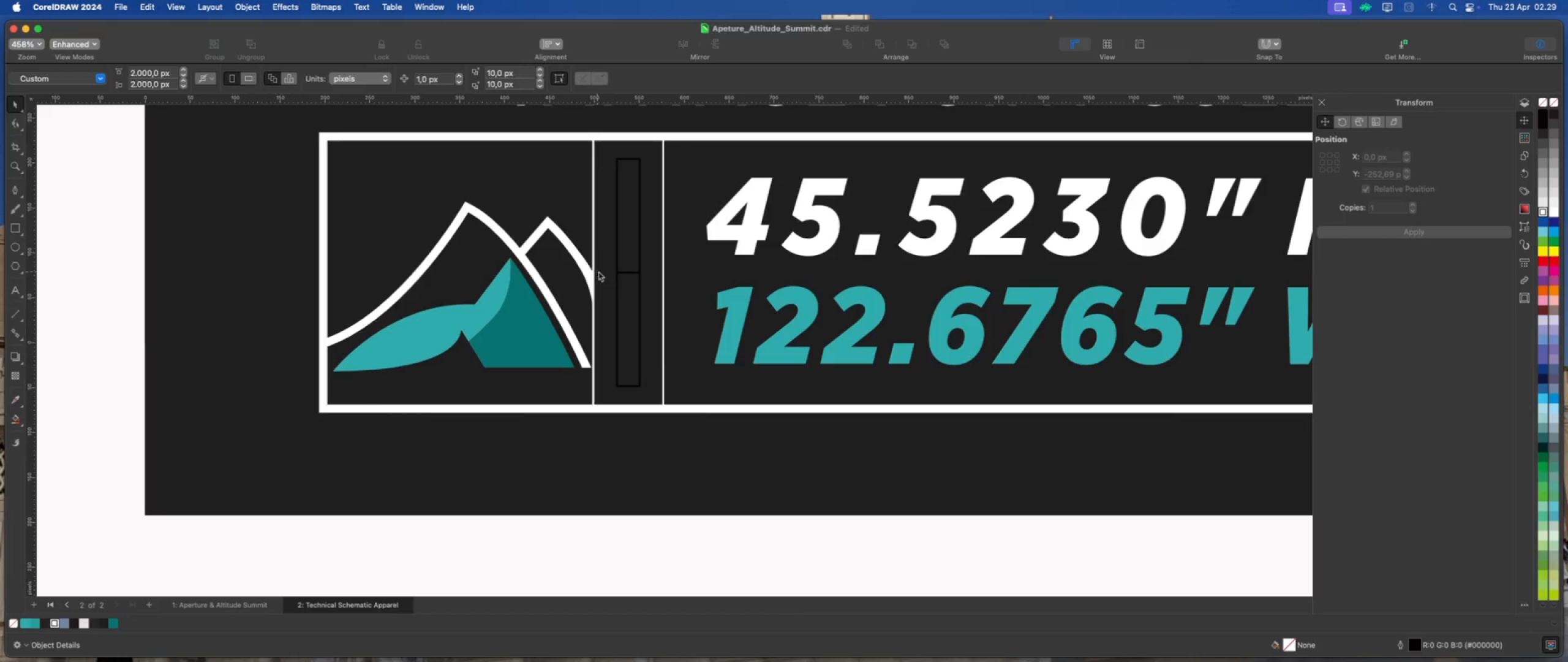 
left_click([627, 272])
 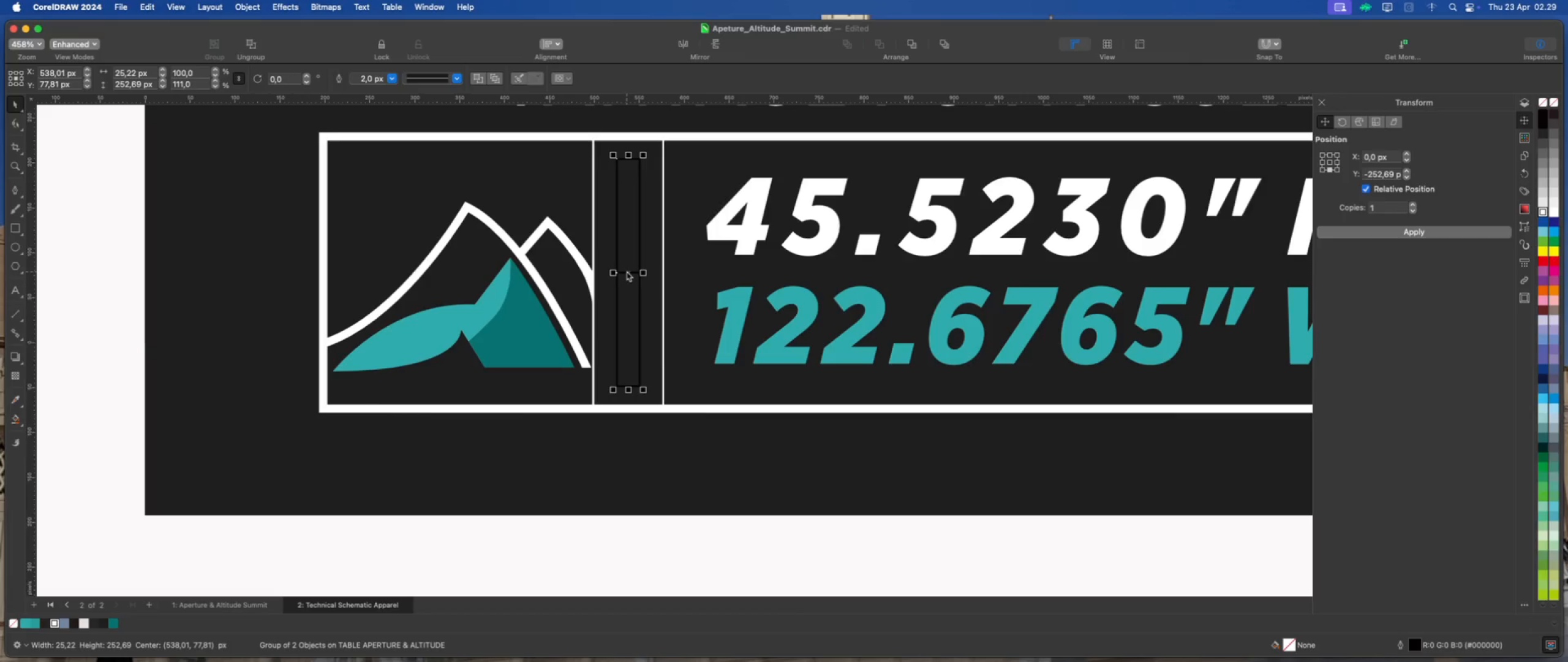 
right_click([627, 272])
 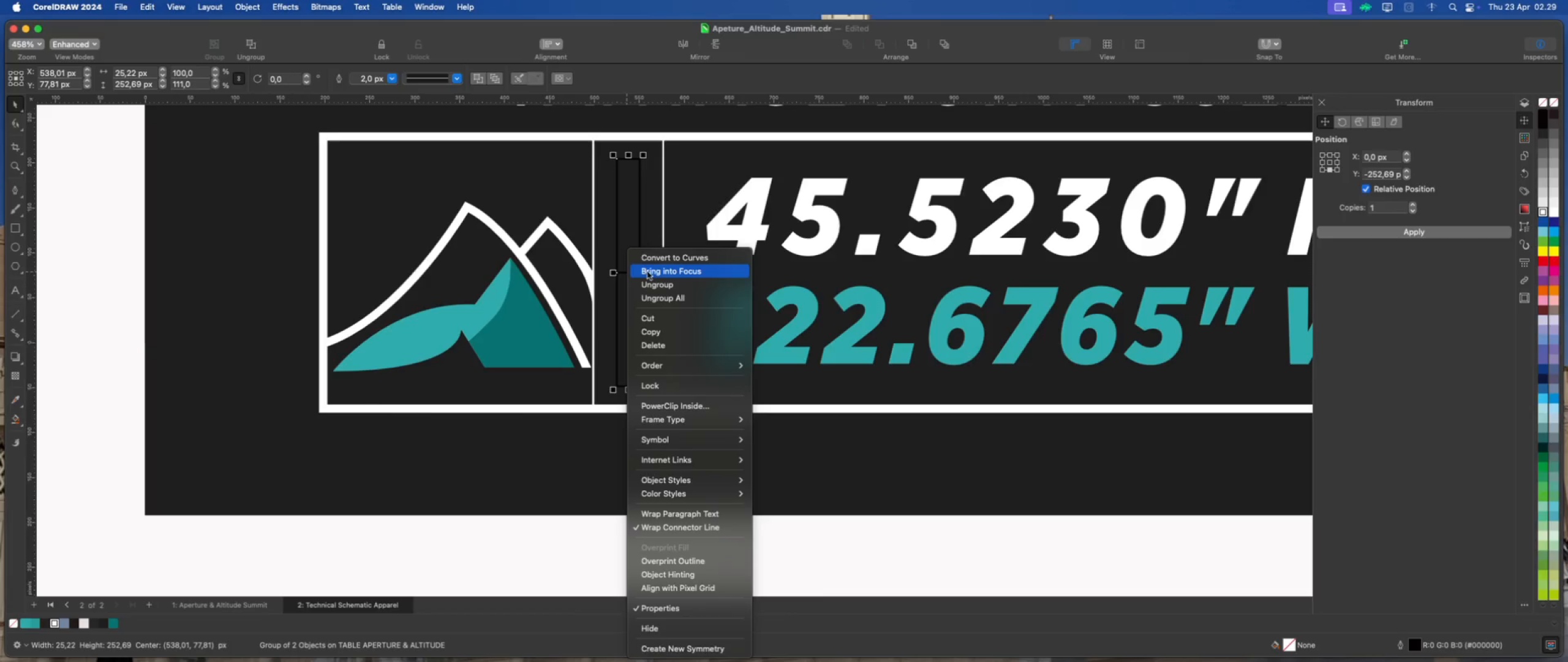 
left_click([649, 280])
 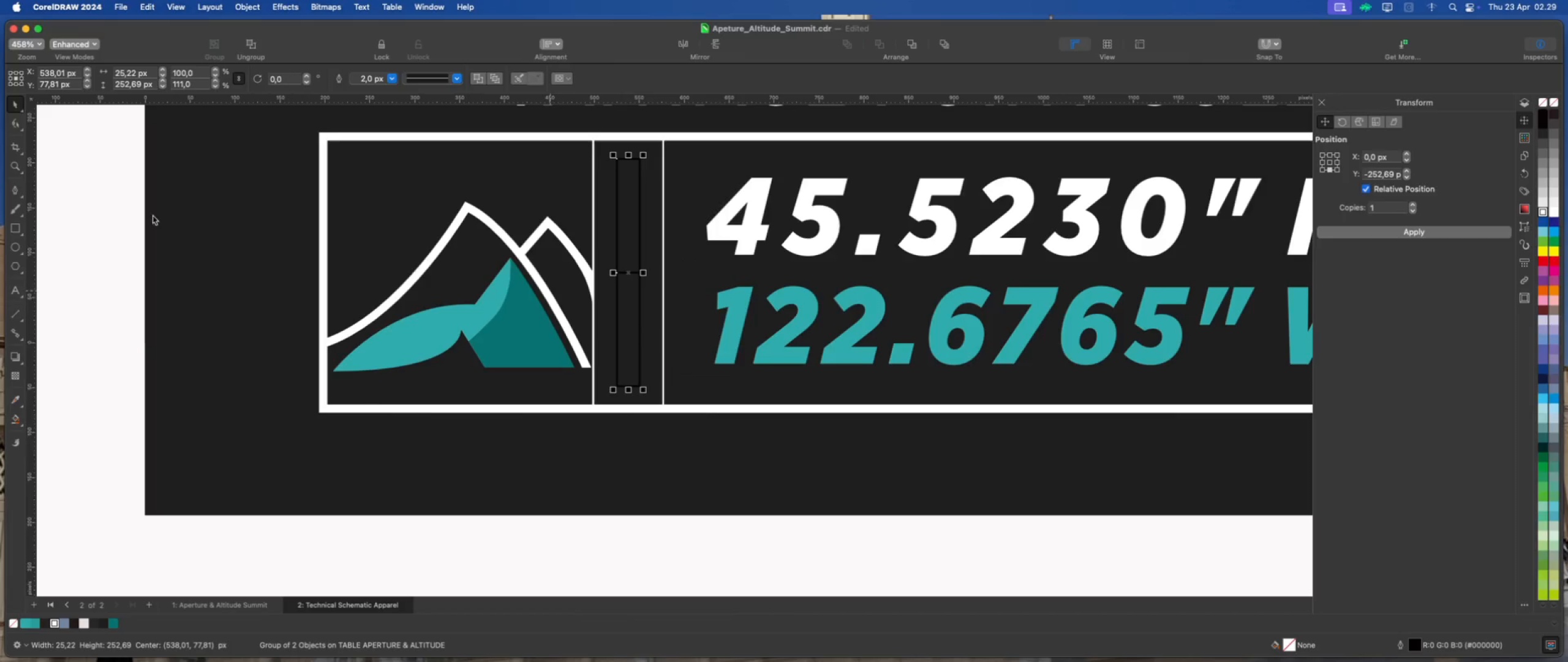 
left_click([111, 205])
 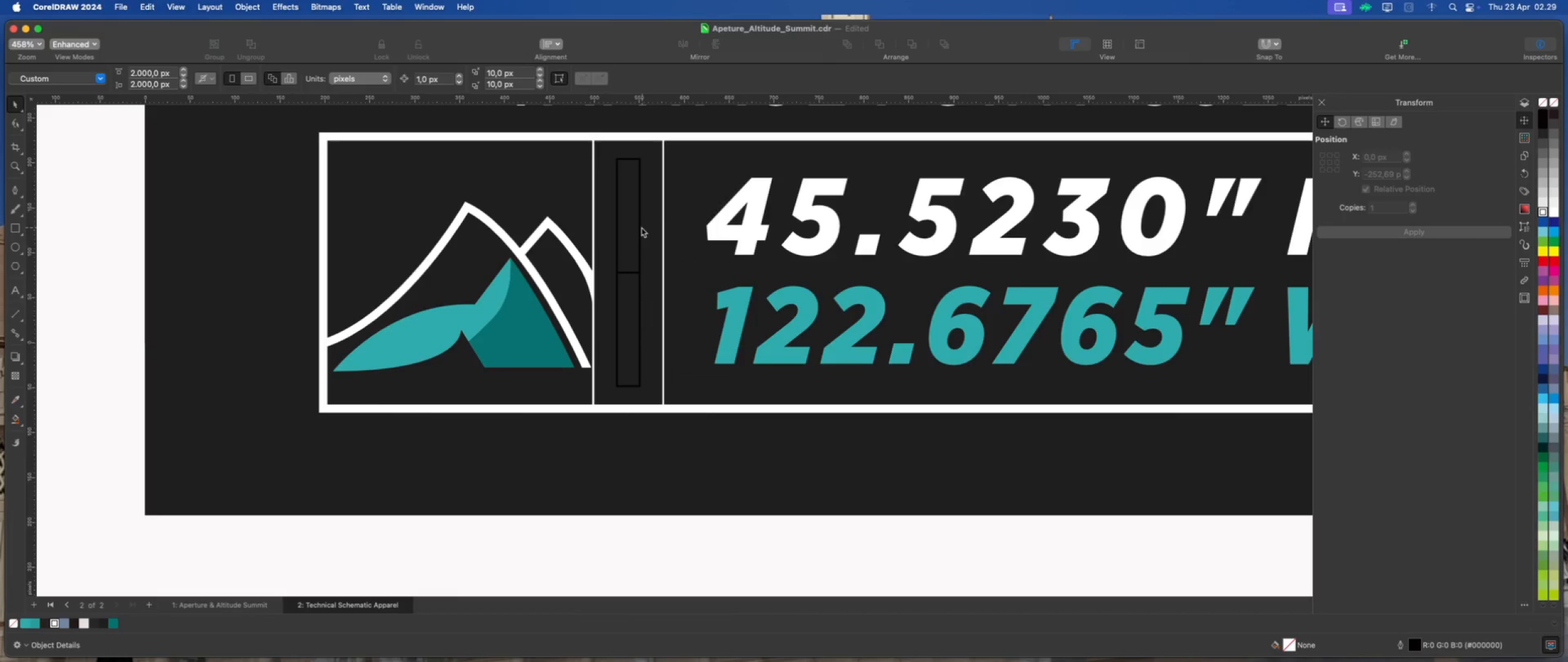 
left_click([638, 227])
 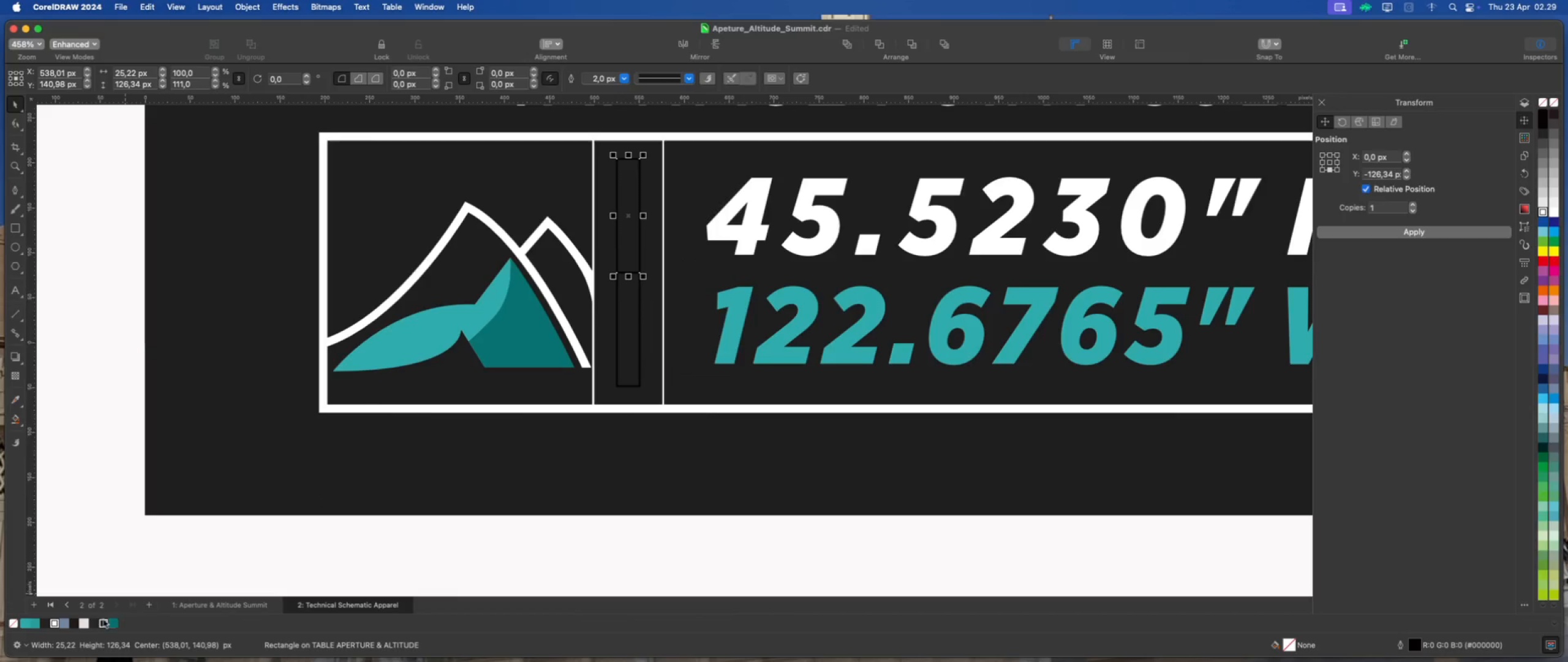 
left_click([24, 620])
 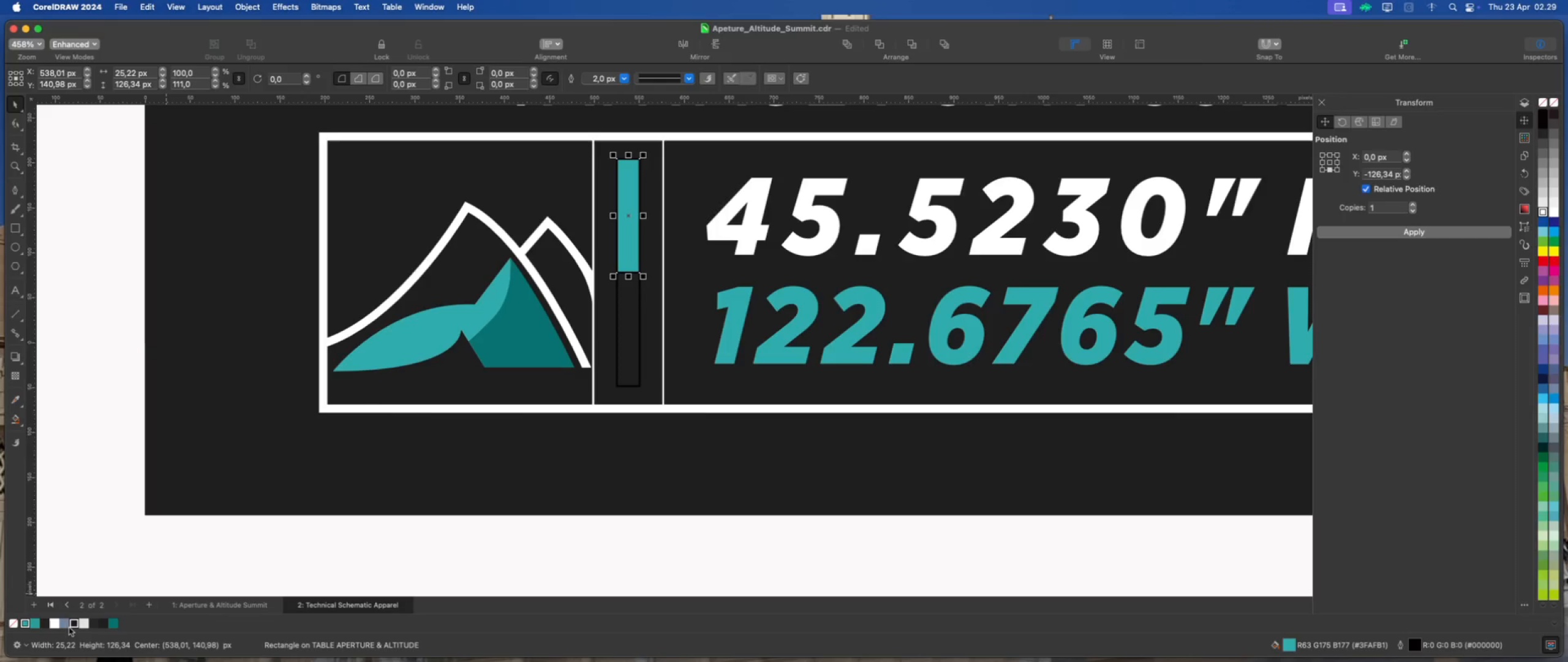 
right_click([13, 622])
 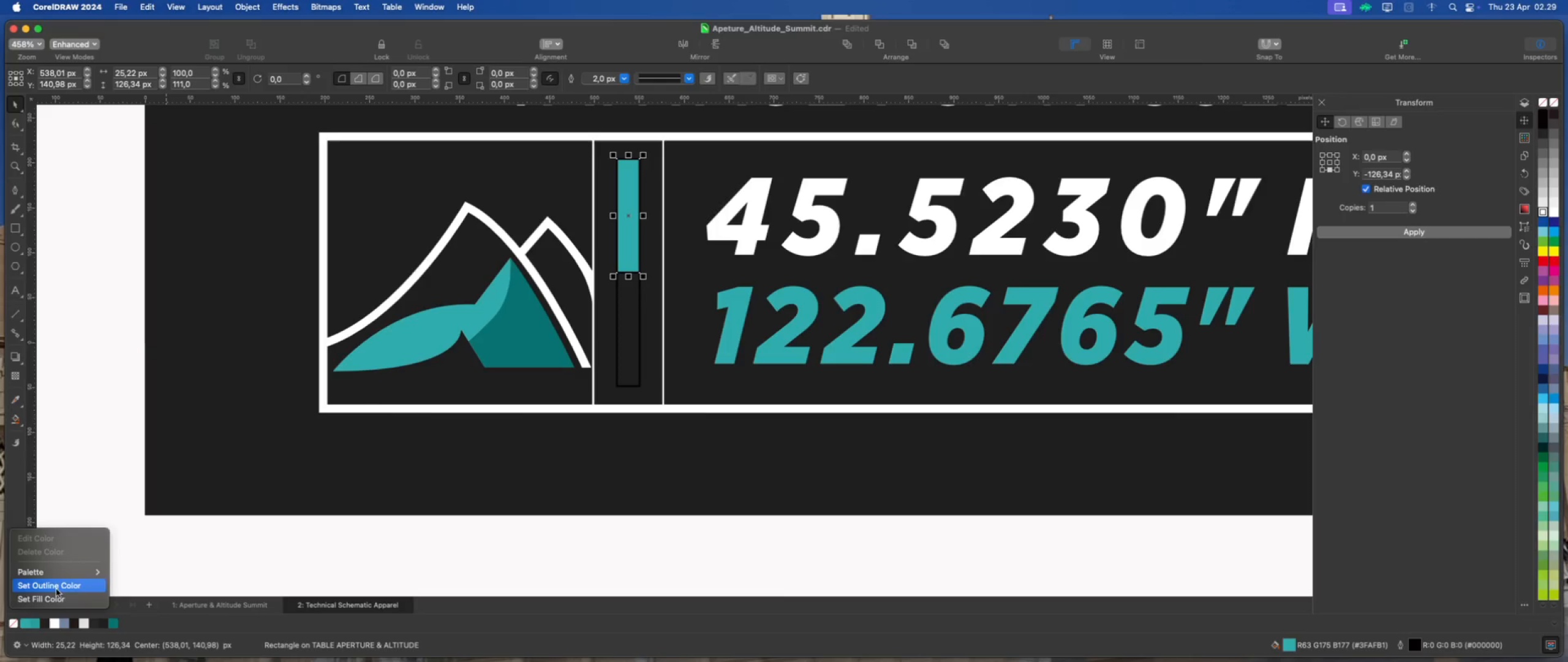 
left_click([58, 587])
 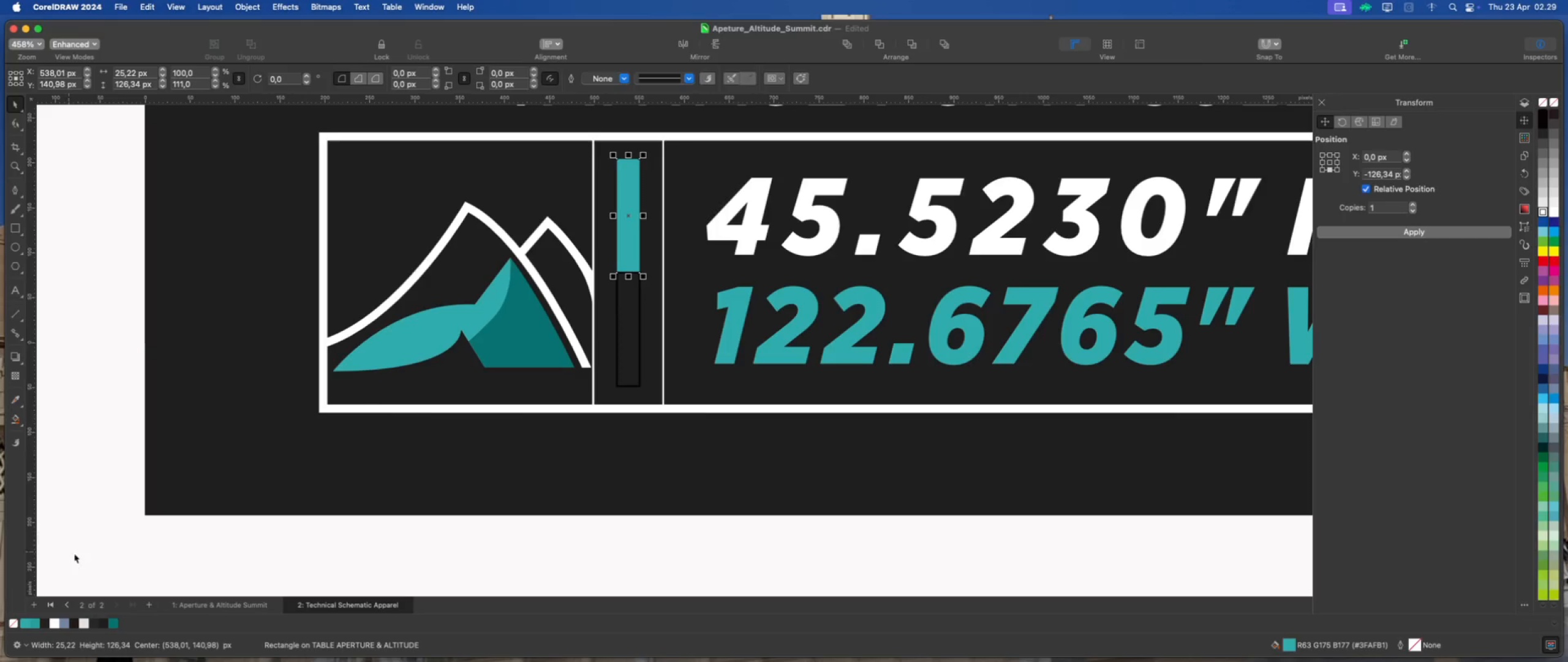 
left_click([111, 551])
 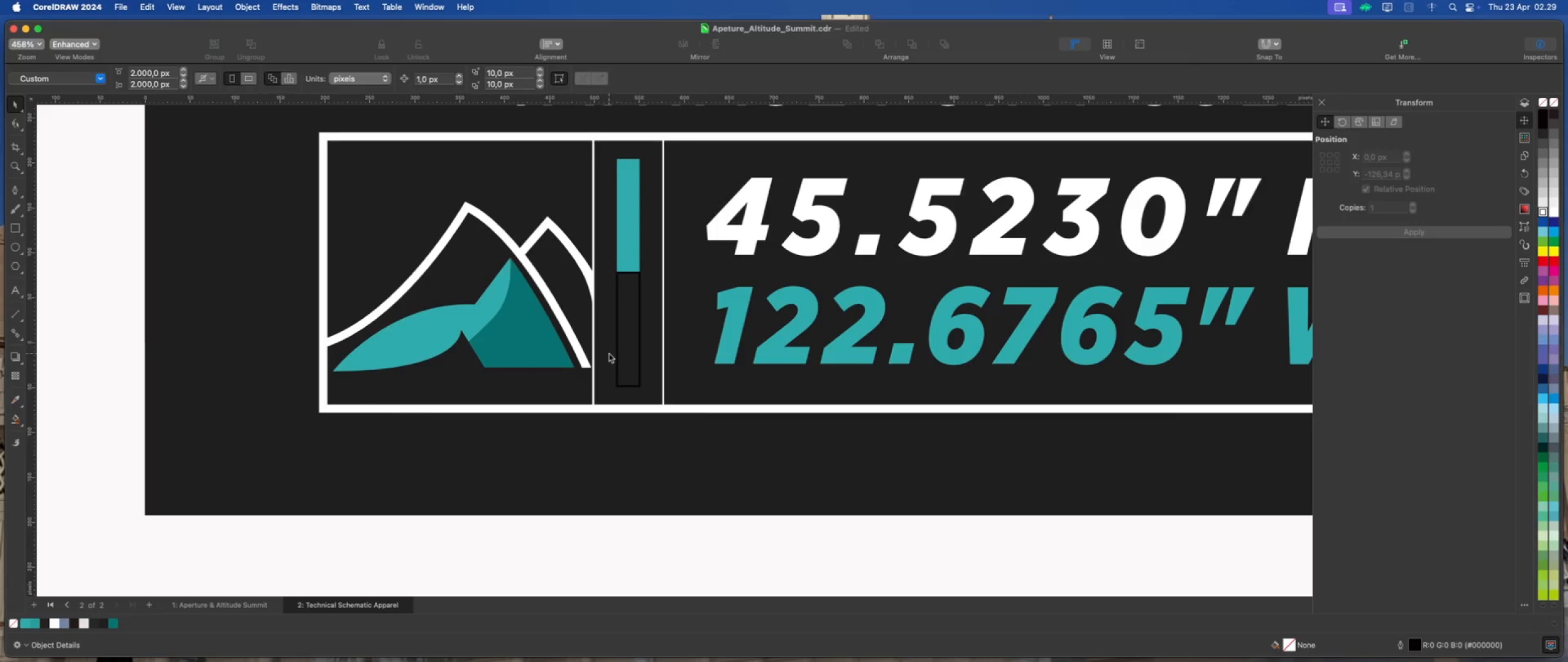 
left_click([623, 352])
 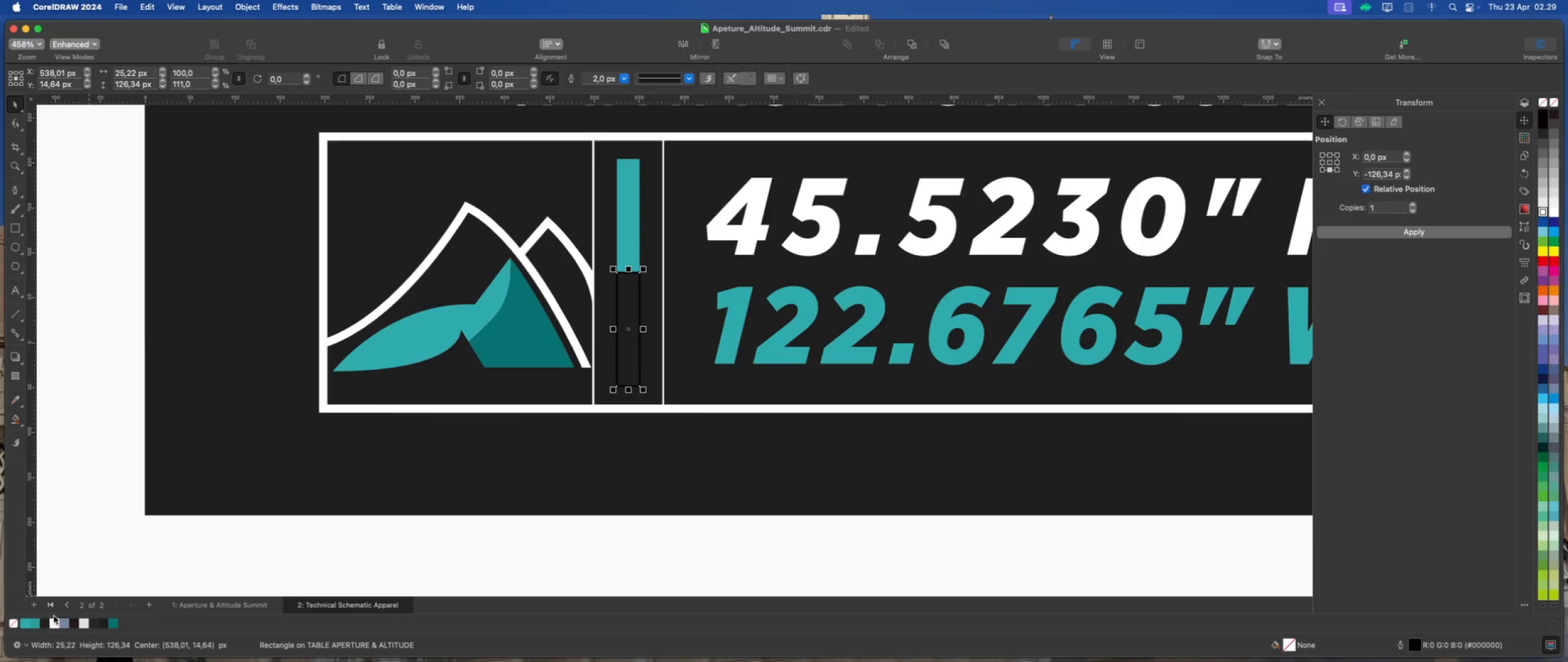 
left_click([55, 623])
 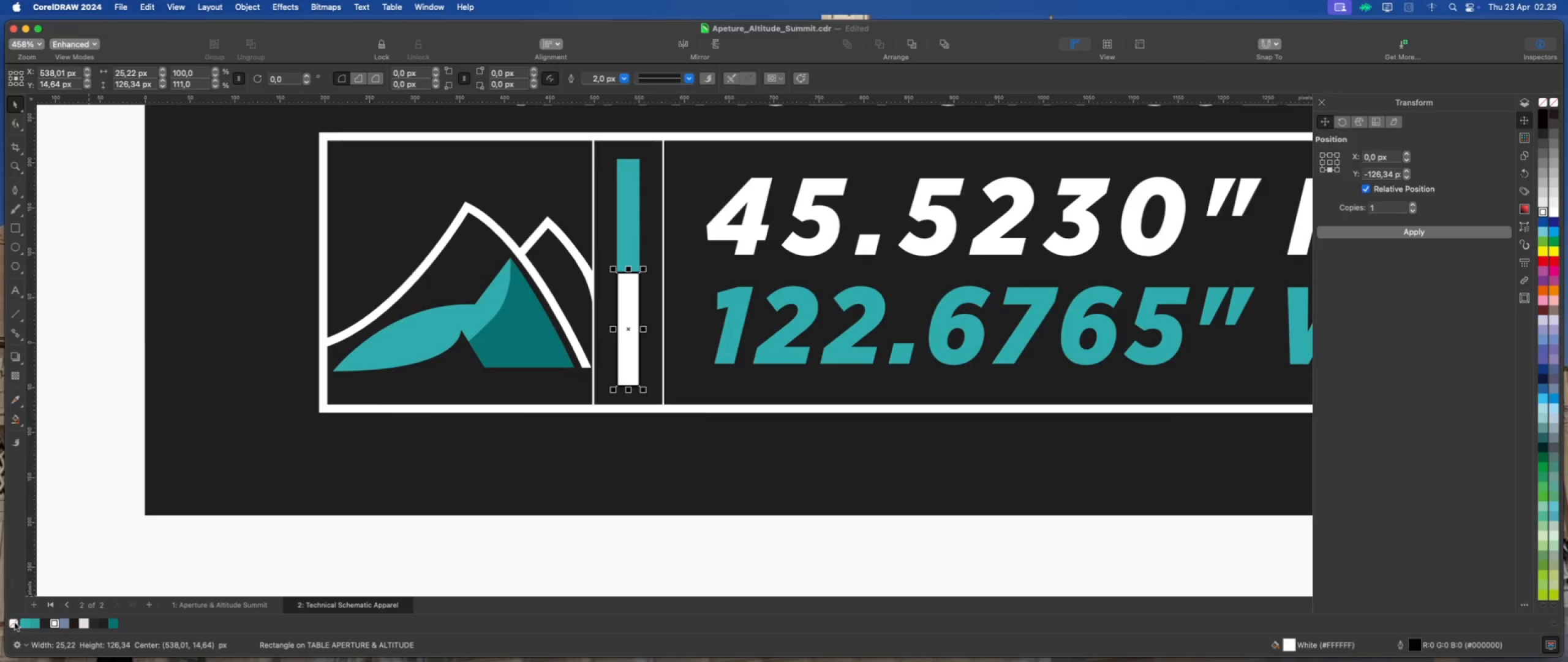 
right_click([15, 622])
 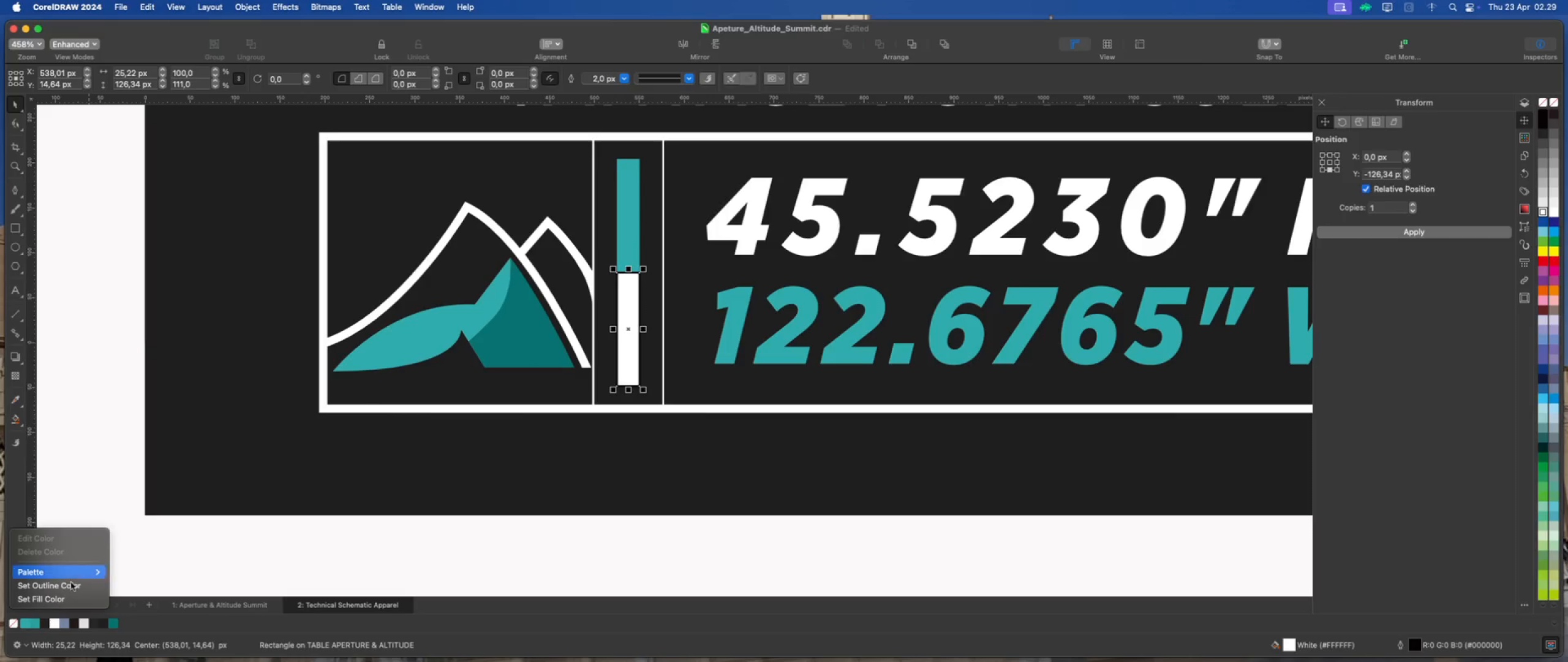 
left_click([69, 589])
 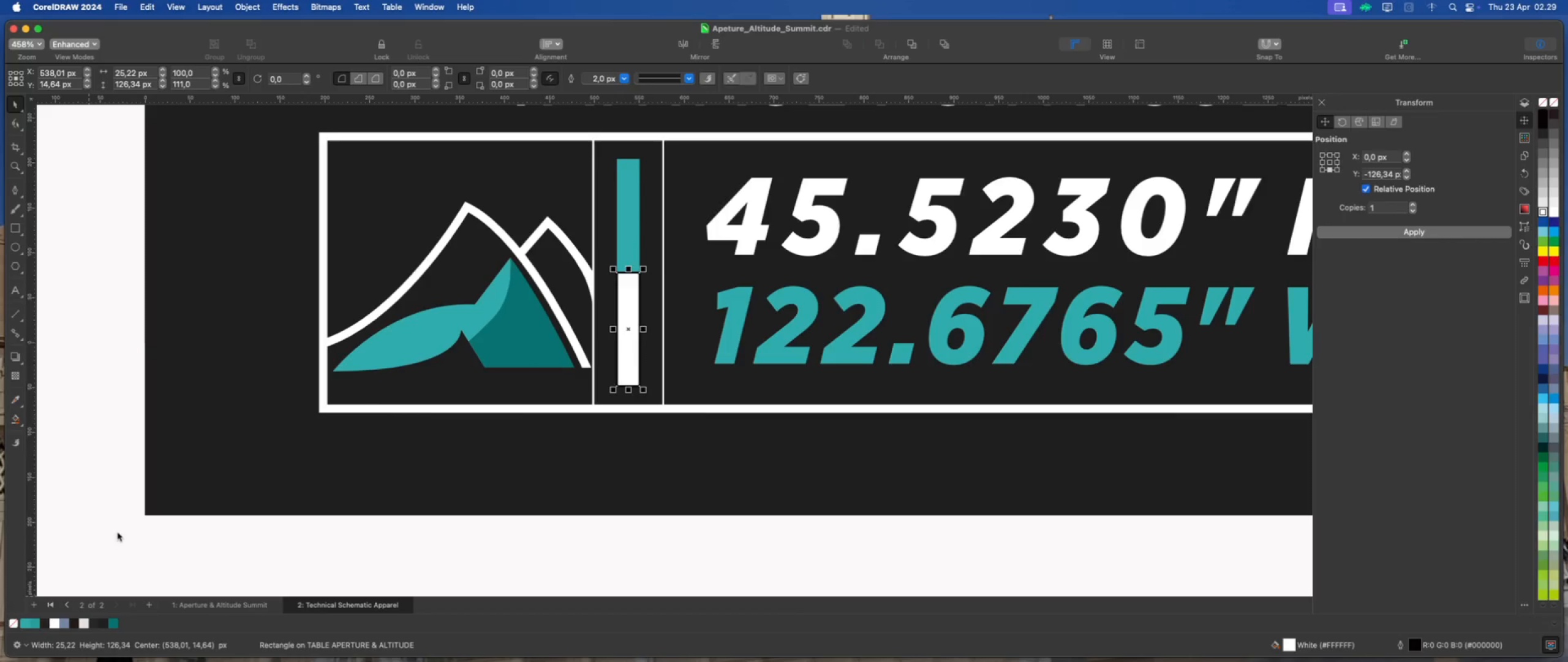 
left_click([118, 532])
 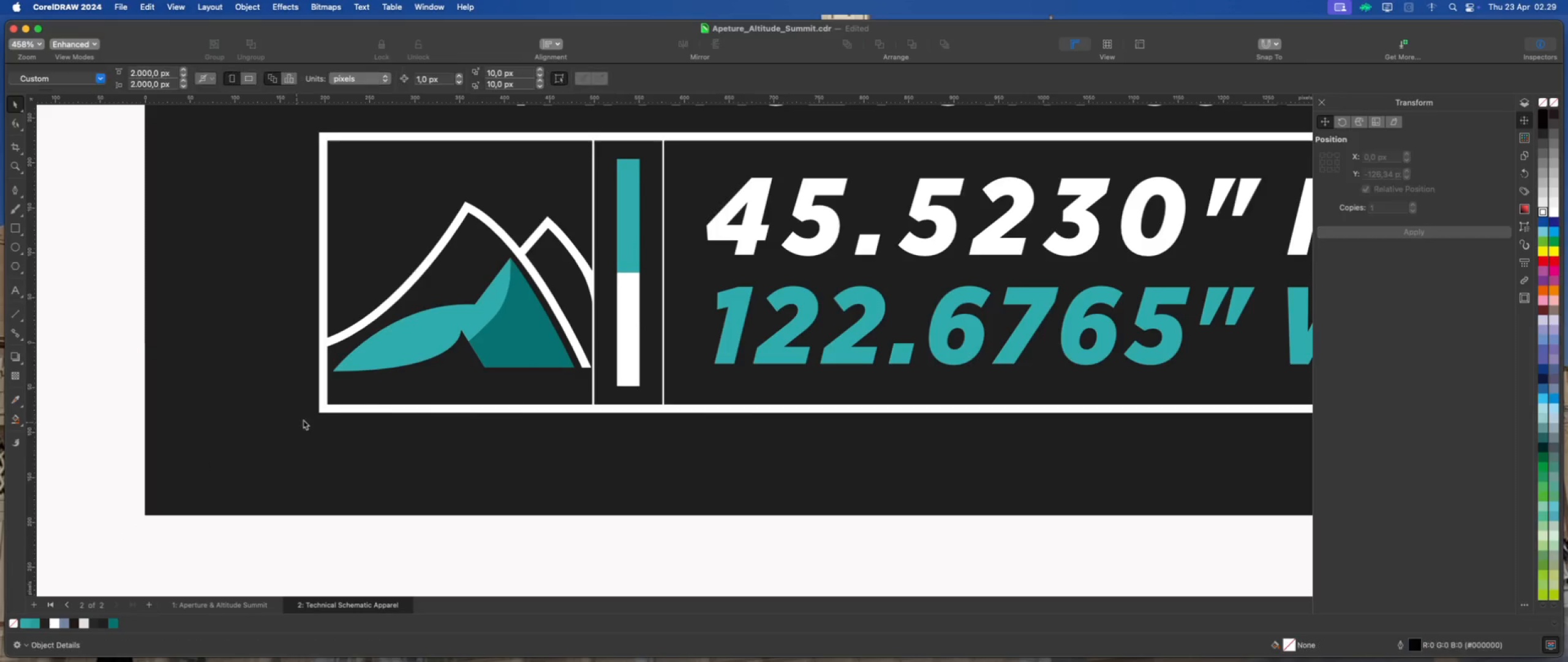 
scroll: coordinate [338, 405], scroll_direction: down, amount: 6.0
 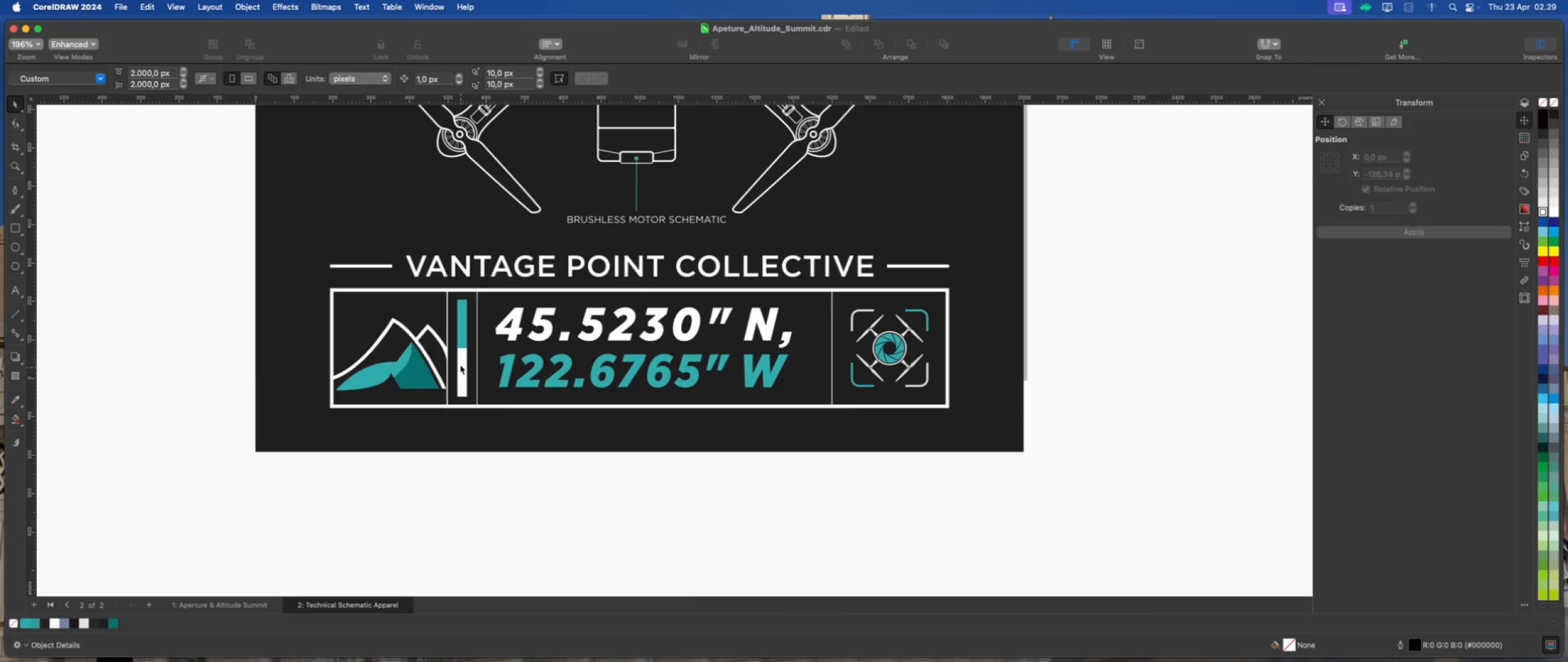 
left_click([462, 336])
 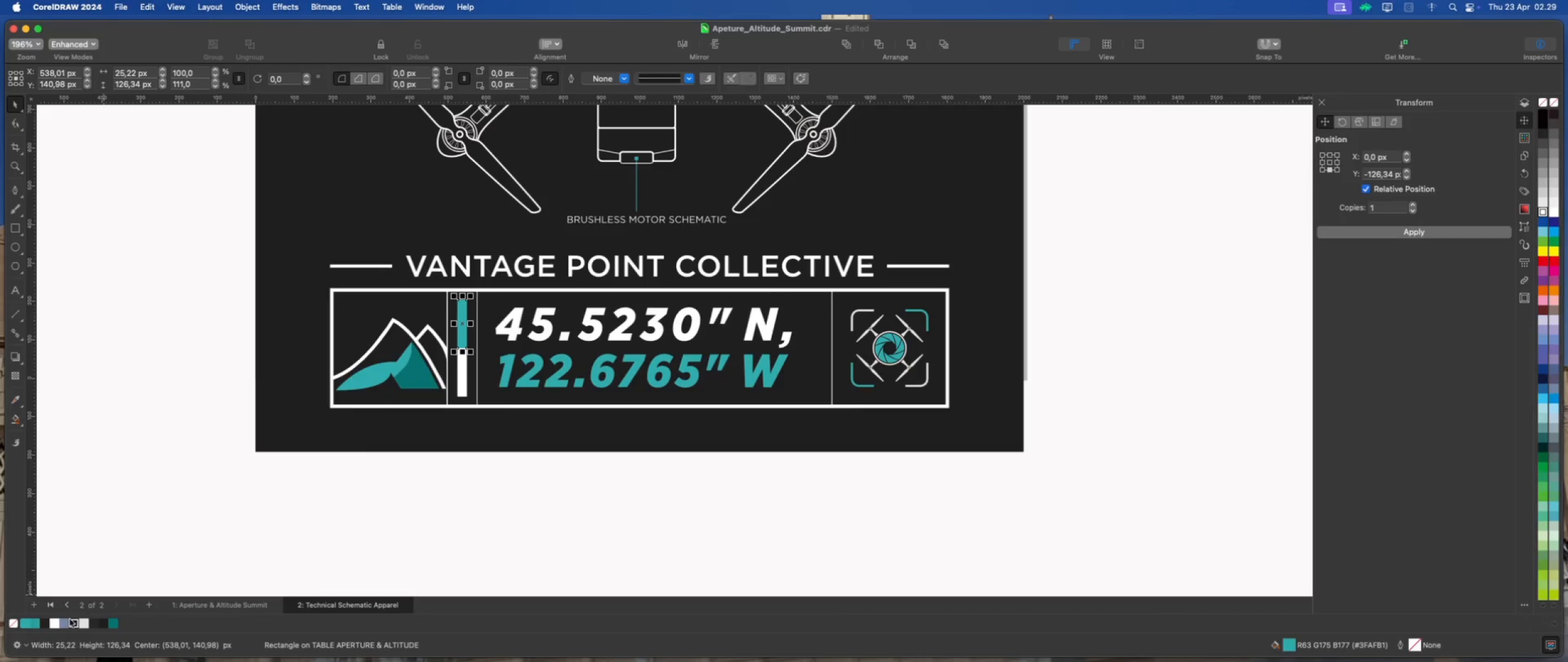 
left_click([55, 622])
 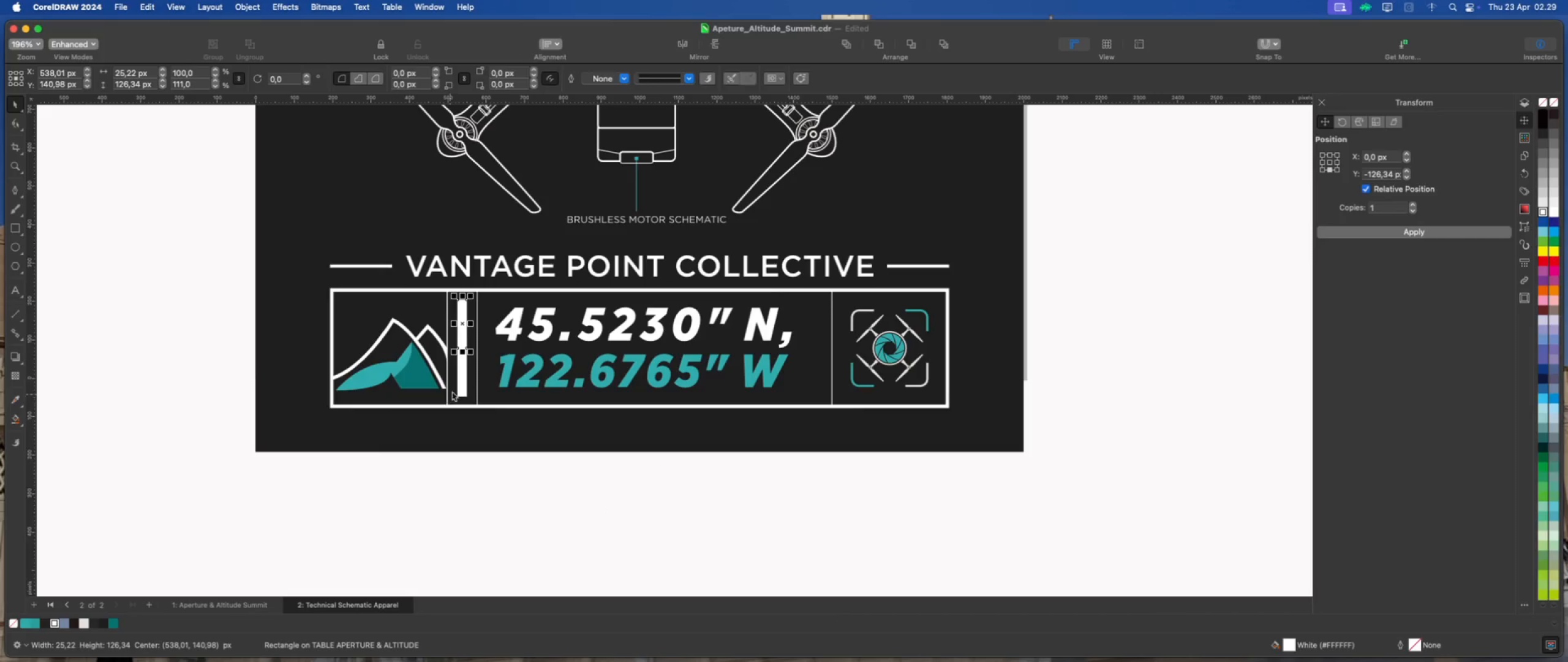 
left_click([461, 387])
 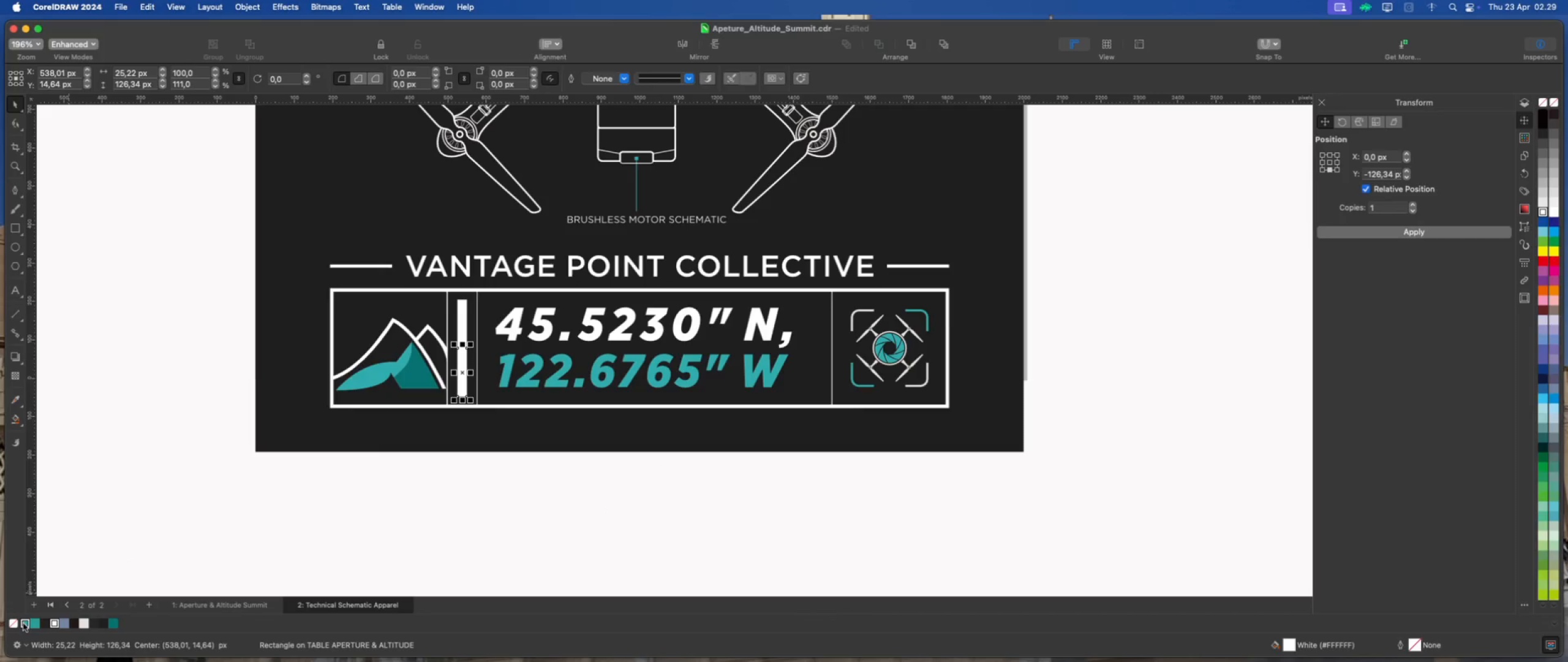 
double_click([232, 507])
 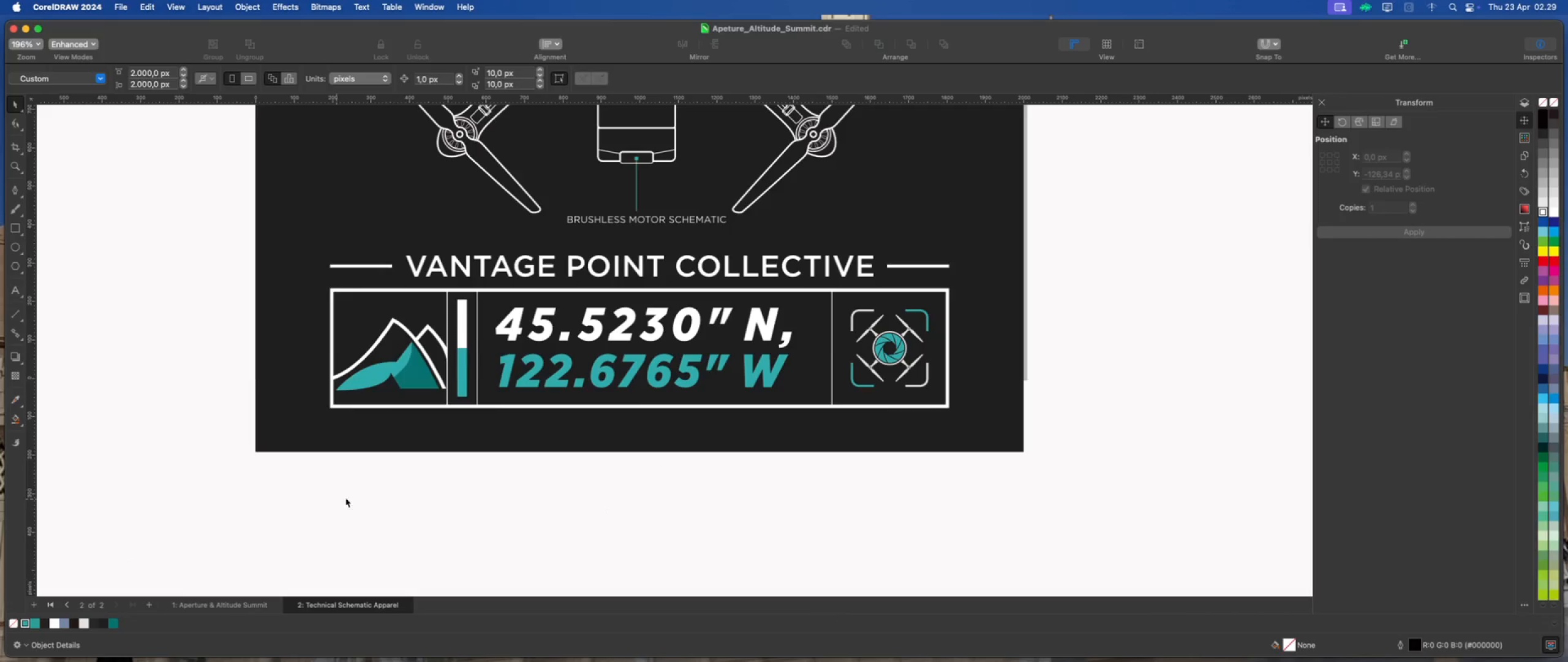 
scroll: coordinate [397, 491], scroll_direction: down, amount: 2.0
 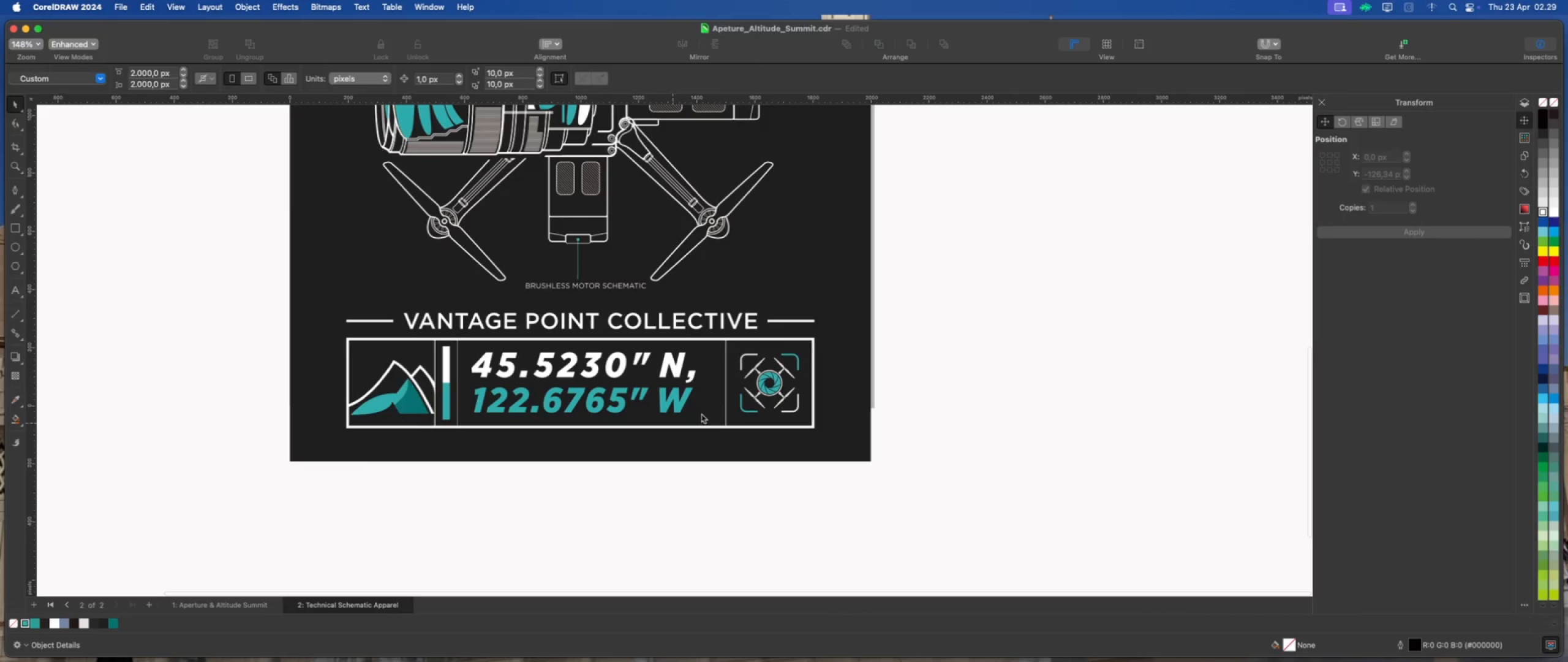 
scroll: coordinate [724, 400], scroll_direction: up, amount: 2.0
 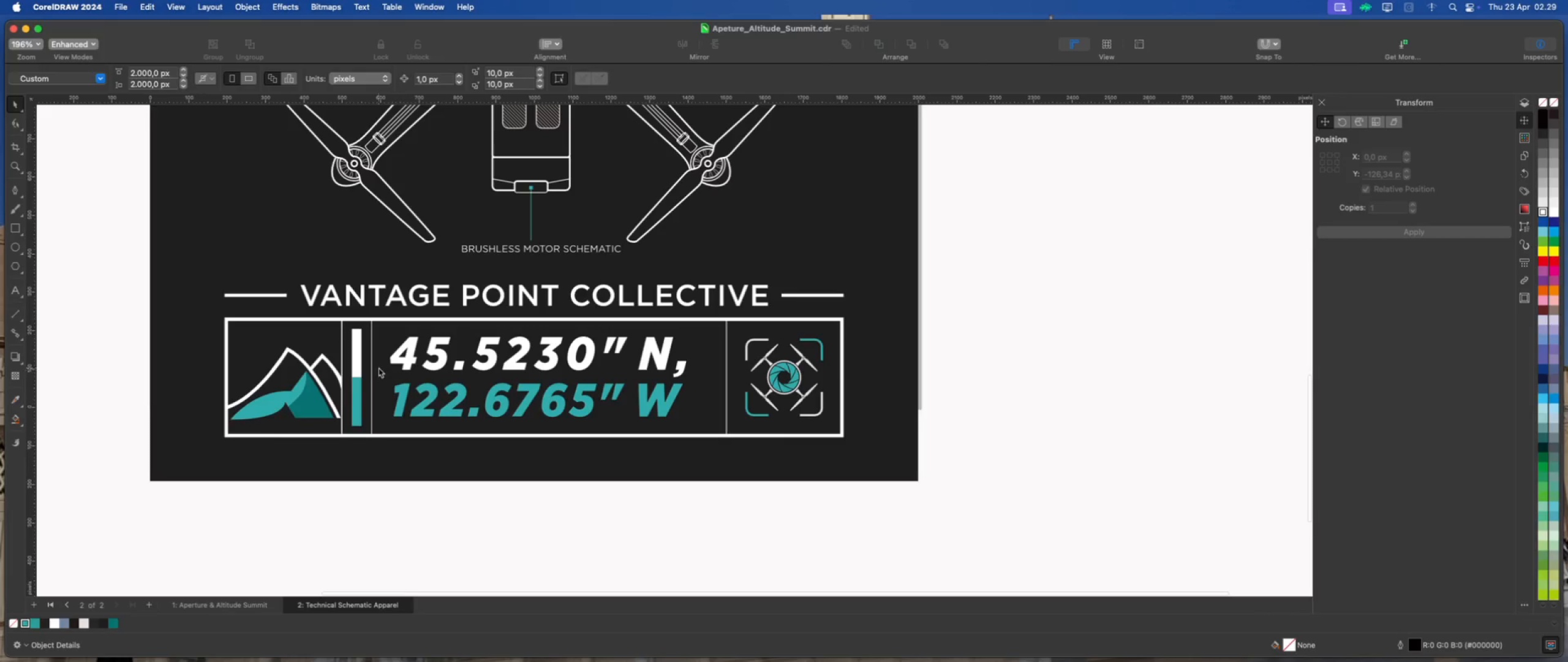 
left_click([368, 368])
 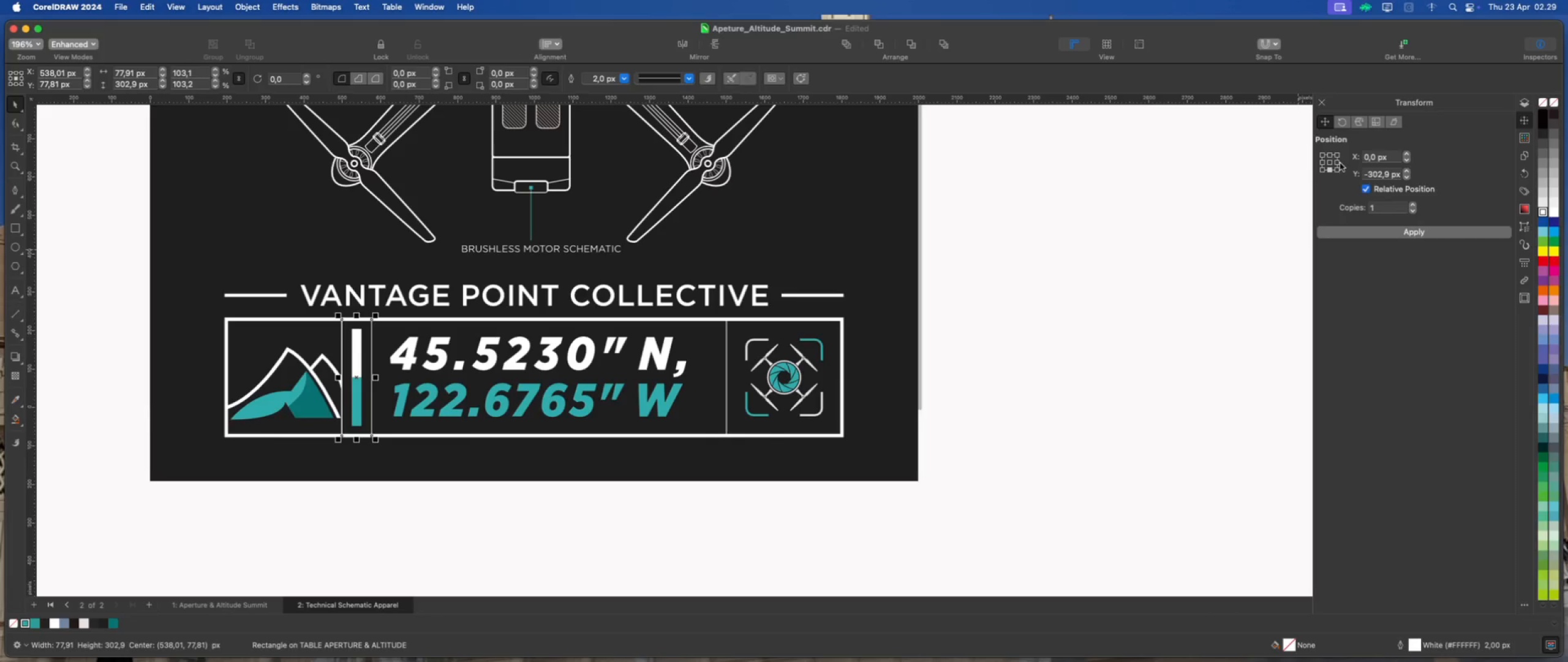 
left_click([1339, 163])
 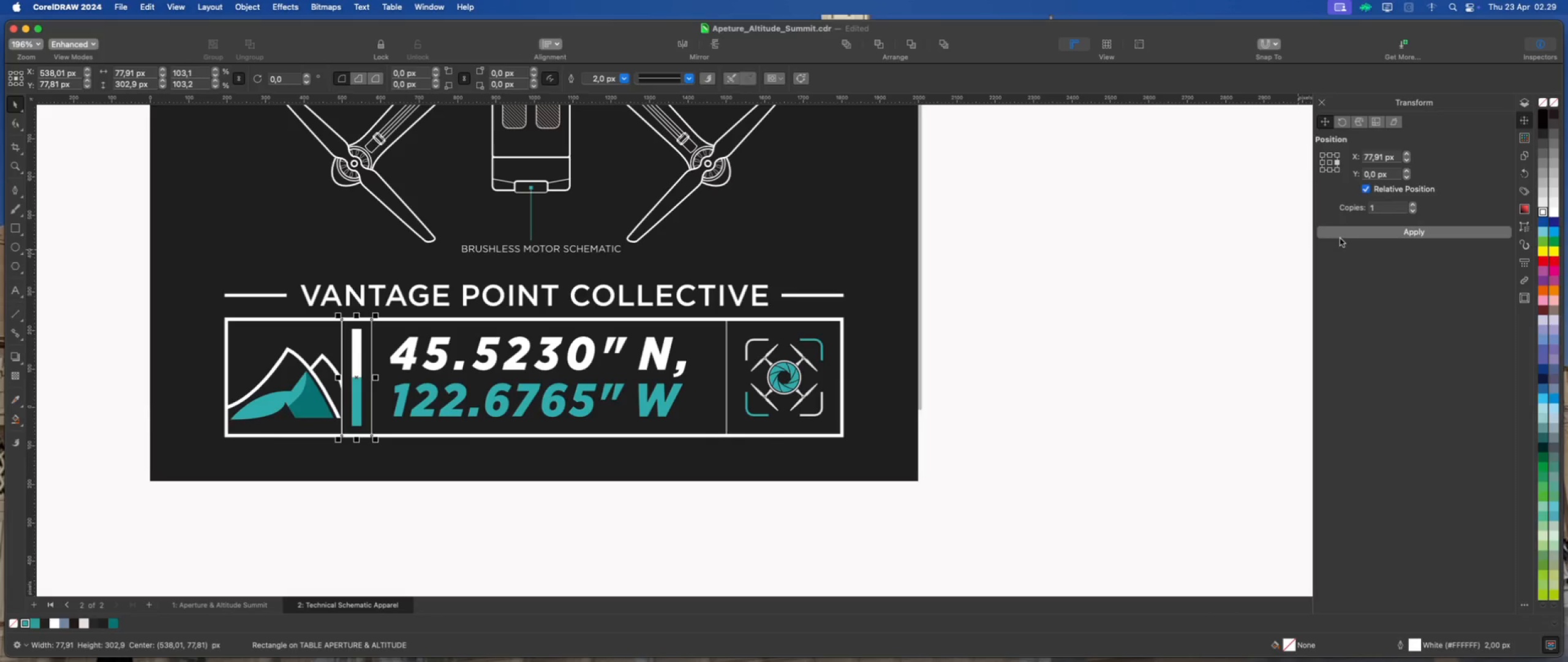 
left_click([1341, 235])
 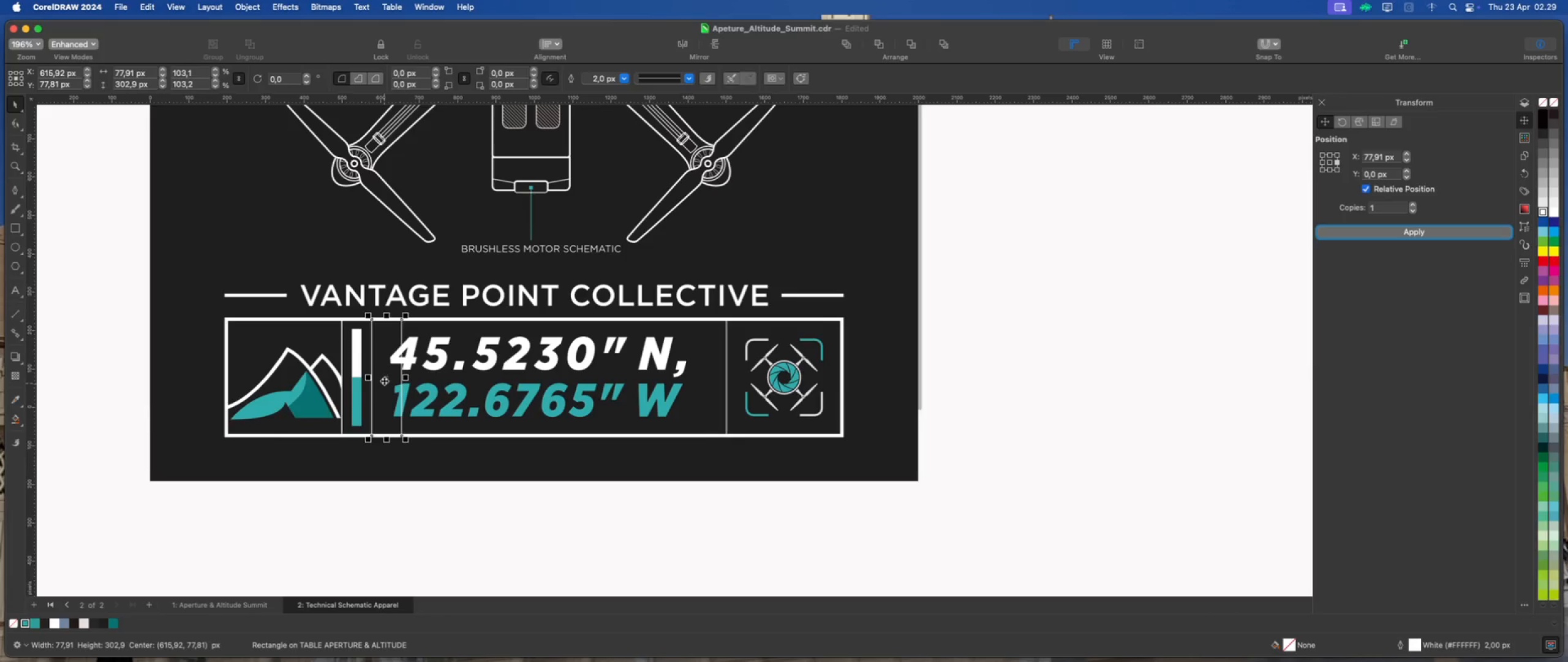 
left_click_drag(start_coordinate=[385, 378], to_coordinate=[694, 380])
 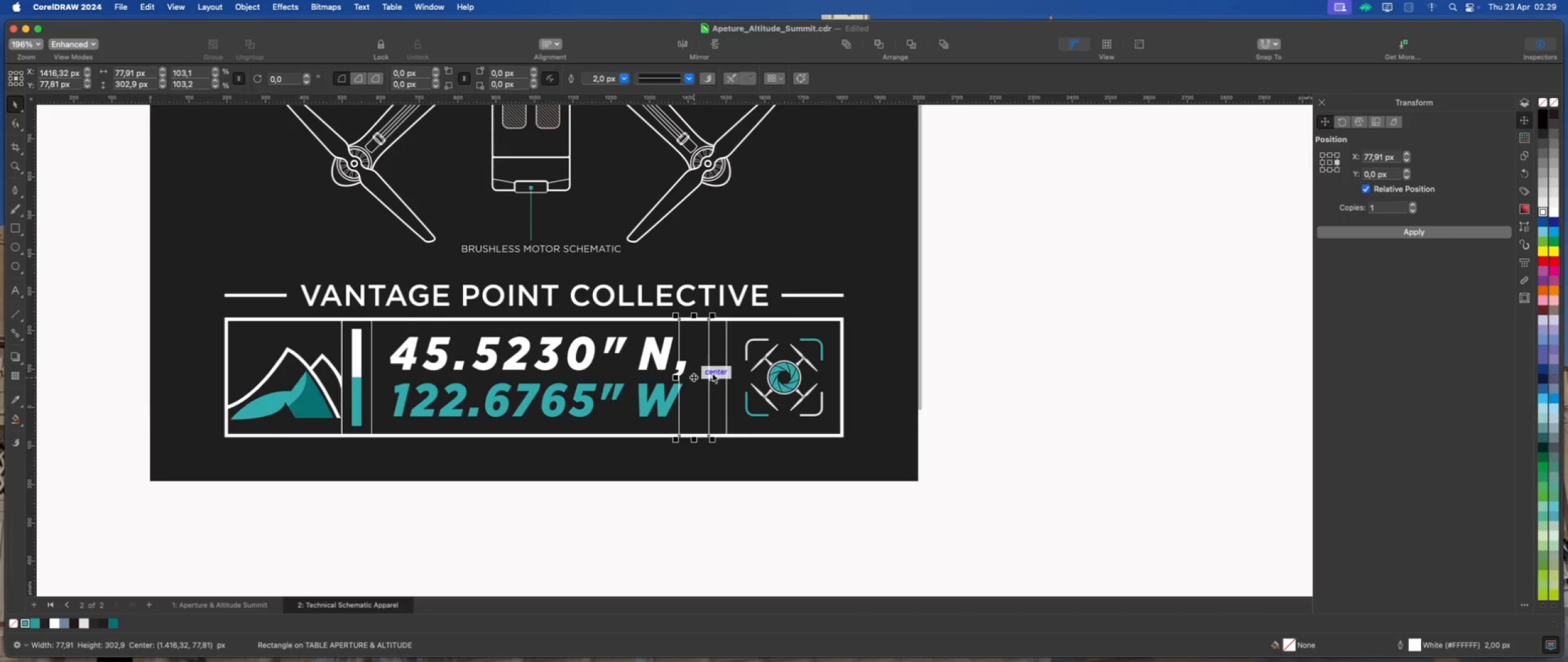 
hold_key(key=ShiftLeft, duration=2.23)
 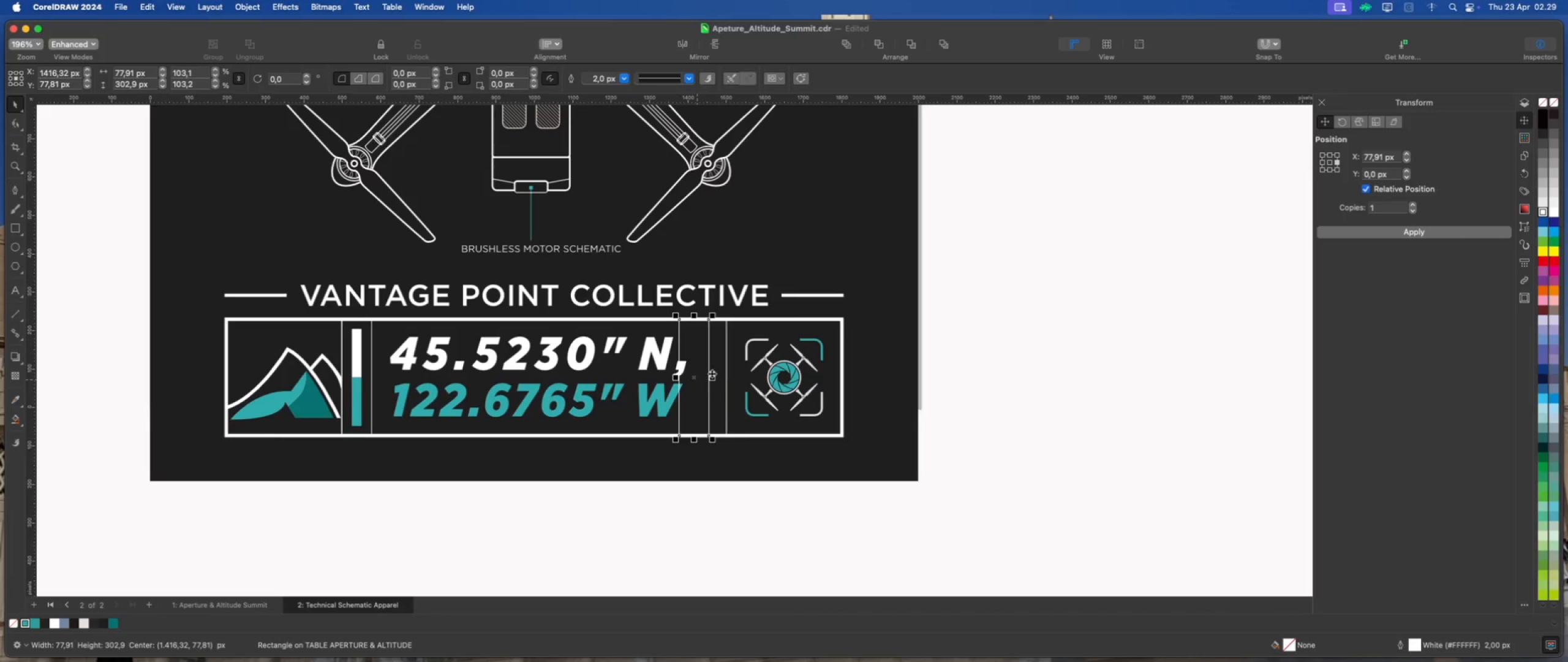 
scroll: coordinate [712, 373], scroll_direction: up, amount: 1.0
 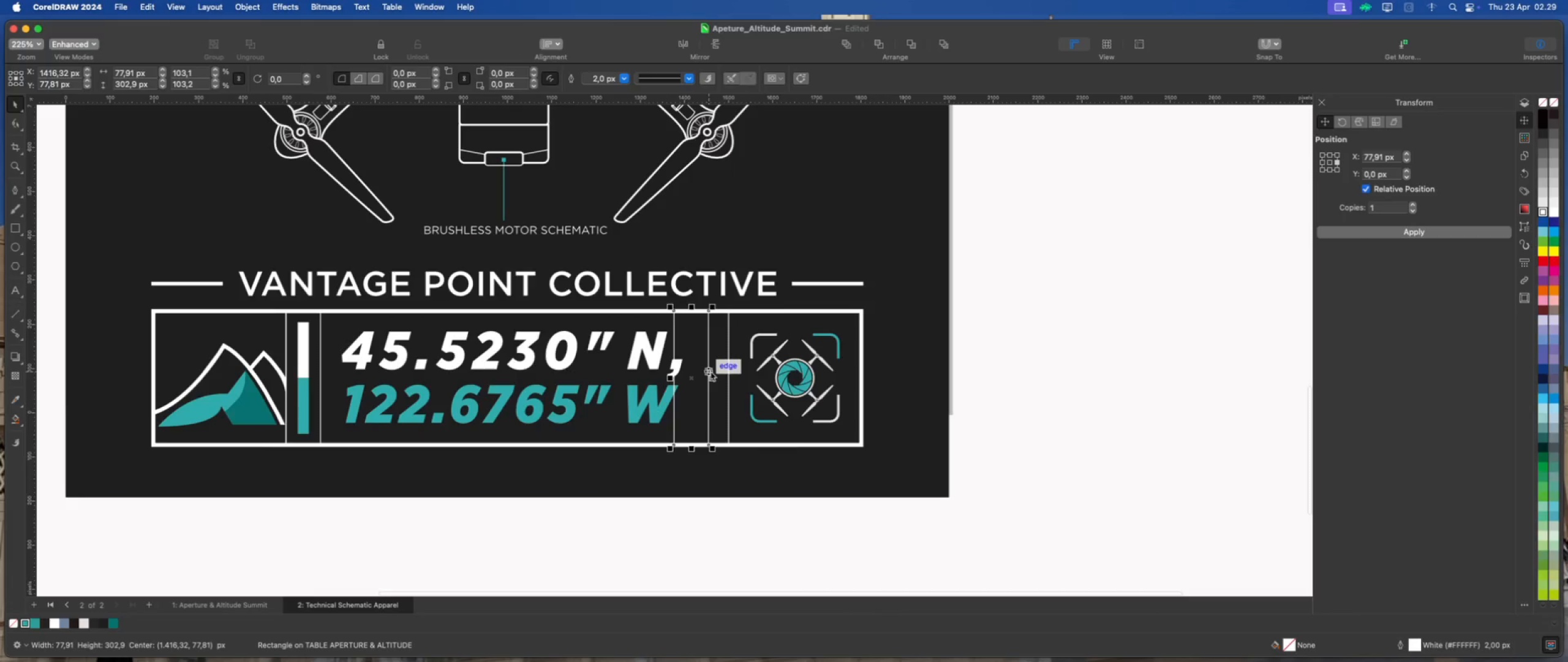 
left_click_drag(start_coordinate=[710, 371], to_coordinate=[728, 370])
 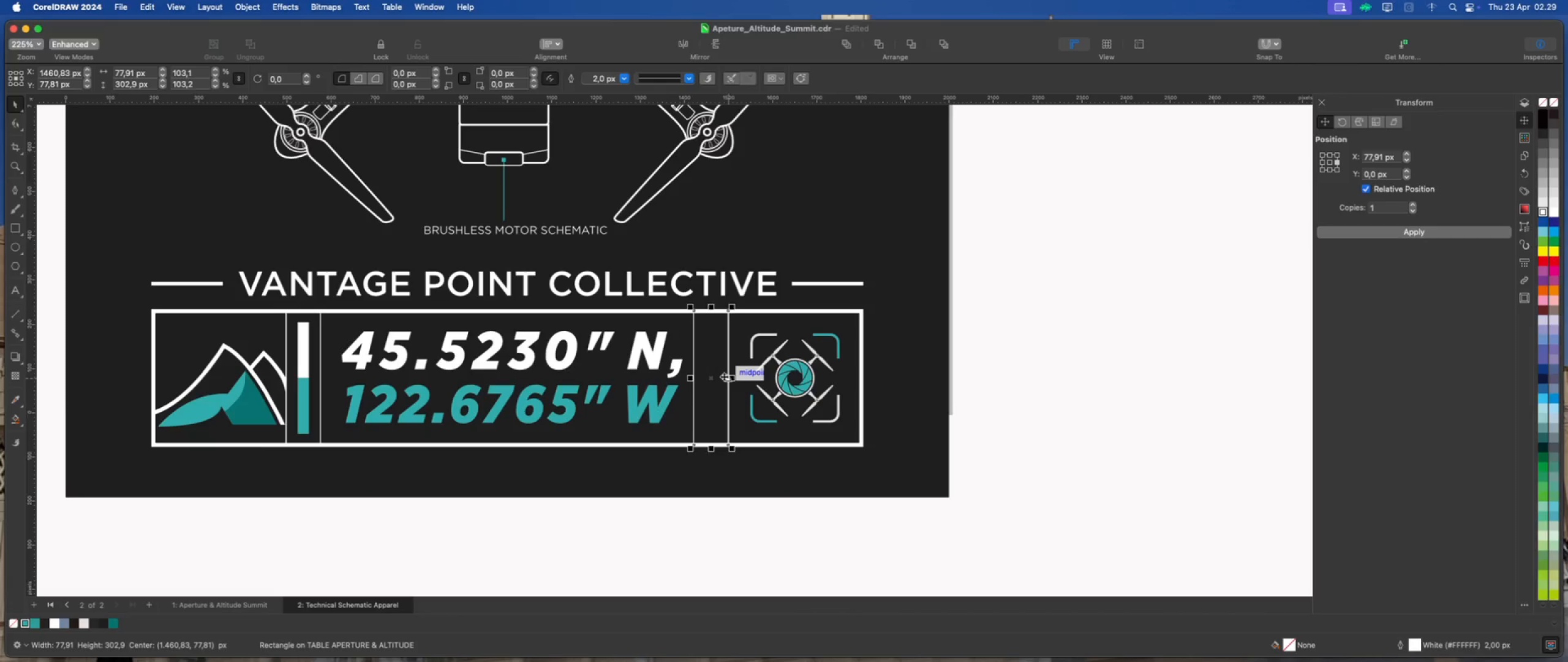 
hold_key(key=ShiftLeft, duration=1.5)
 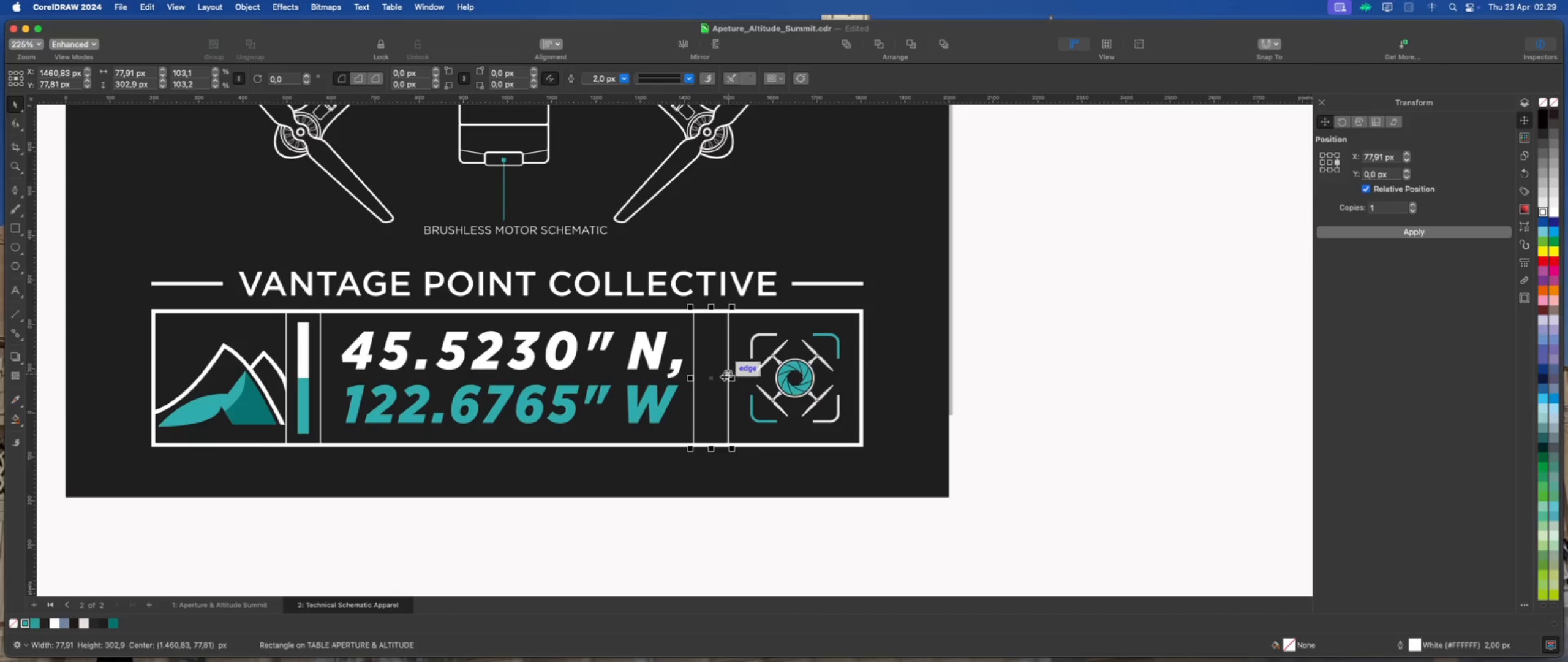 
scroll: coordinate [723, 378], scroll_direction: up, amount: 8.0
 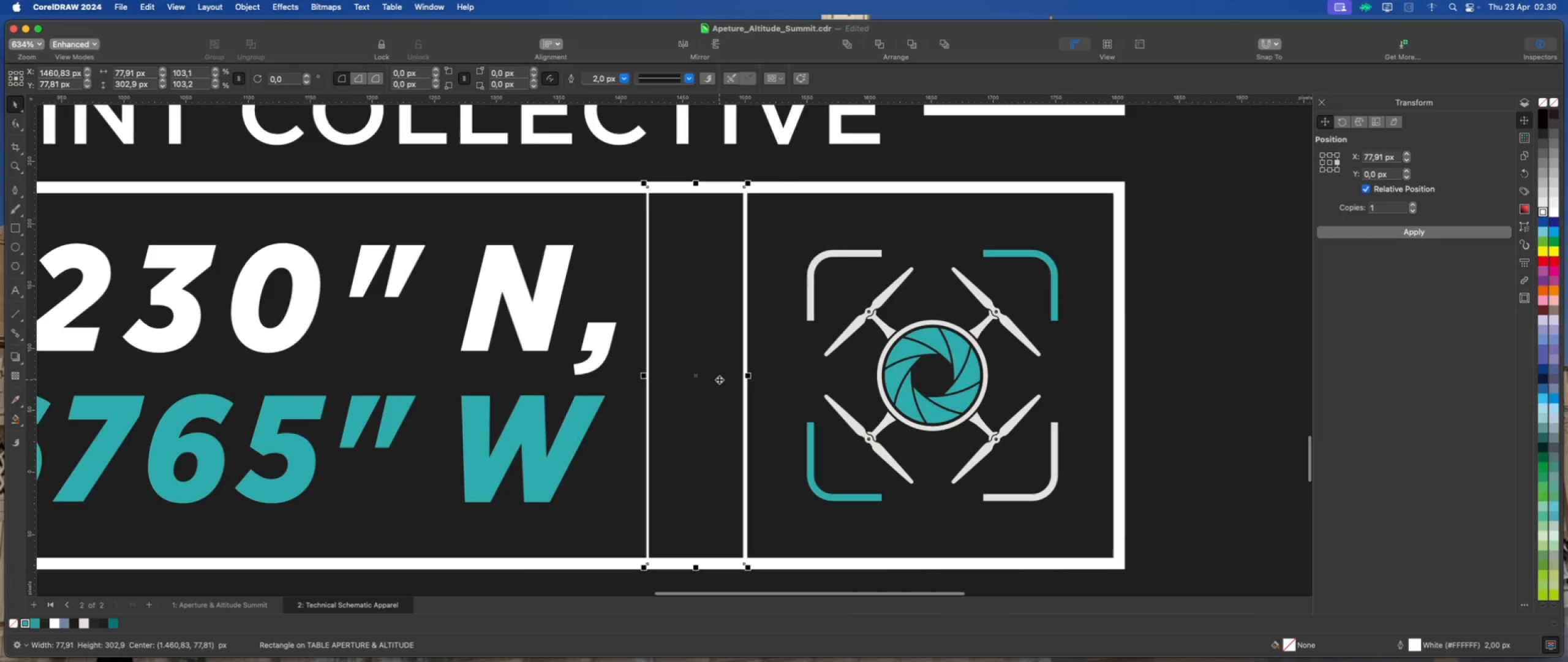 
scroll: coordinate [719, 379], scroll_direction: down, amount: 5.0
 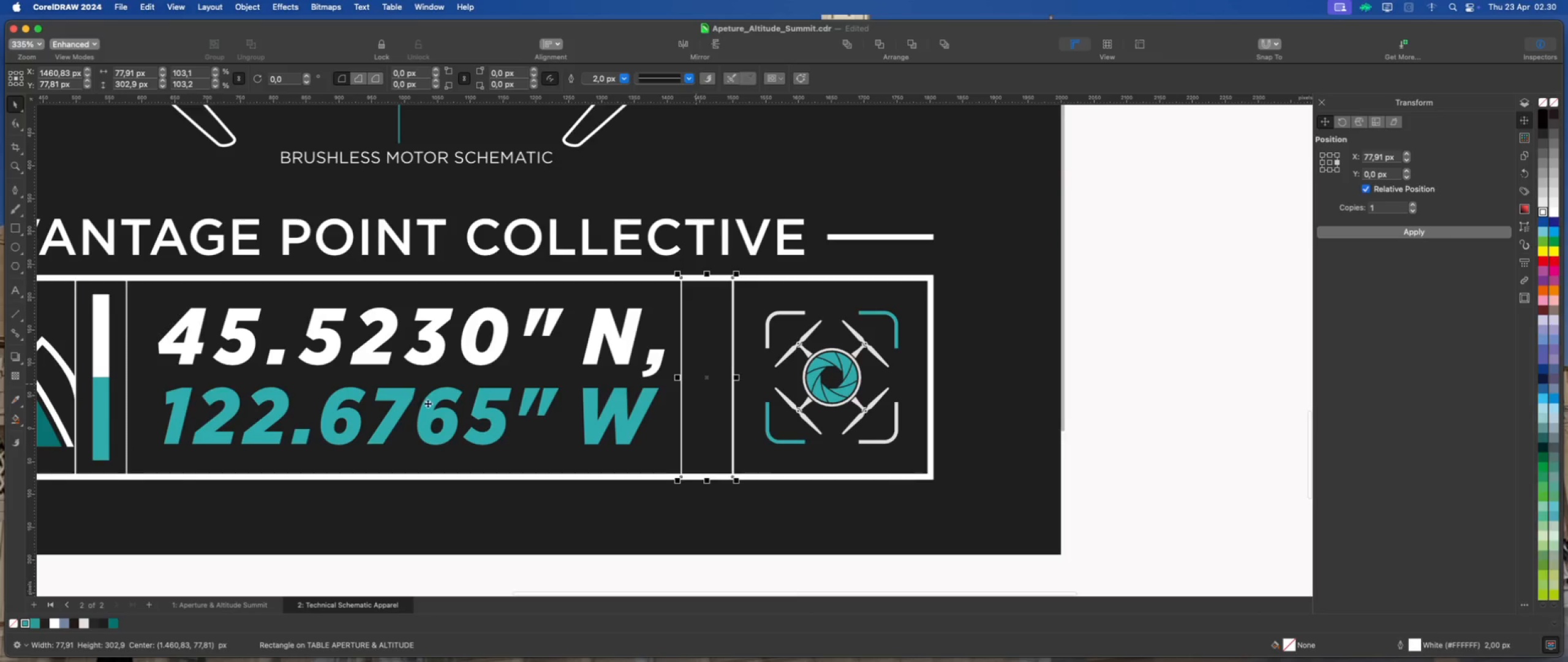 
hold_key(key=ShiftLeft, duration=0.66)
left_click([119, 374])
 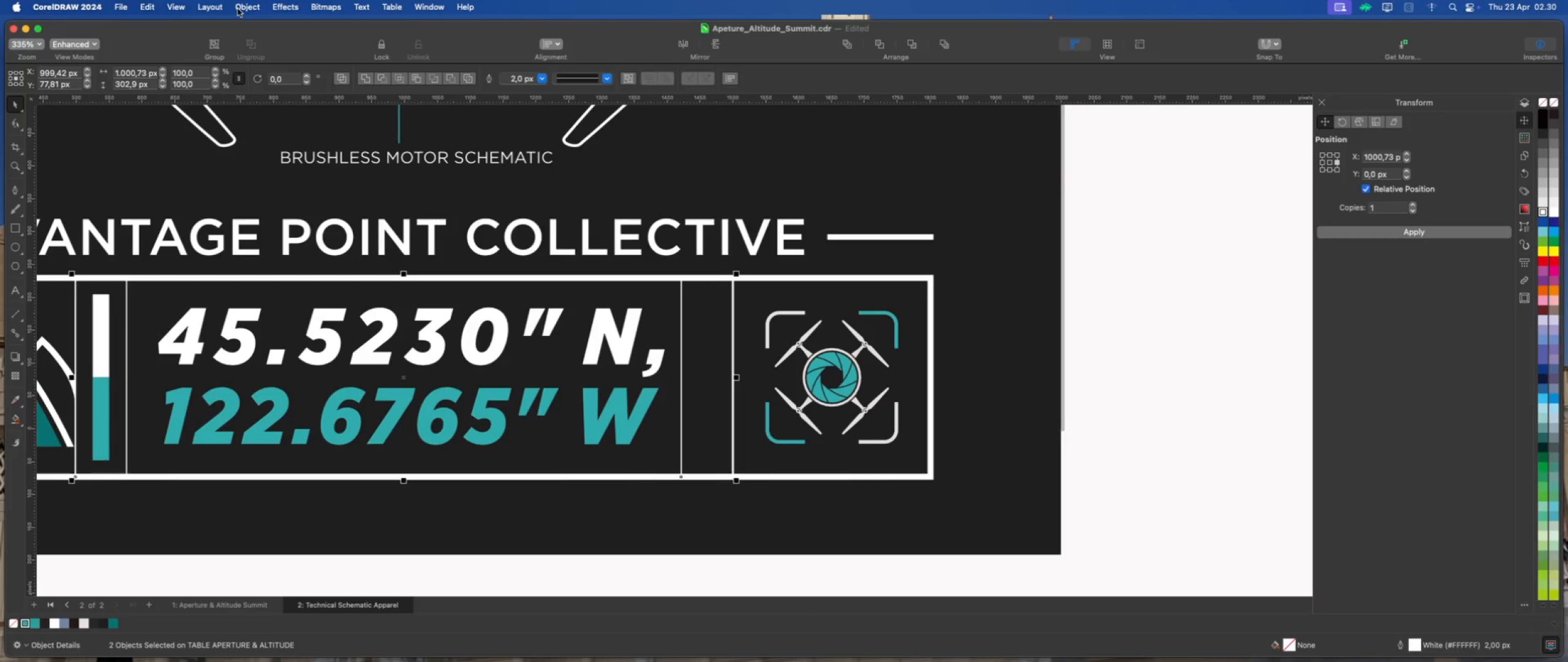 
left_click([239, 8])
 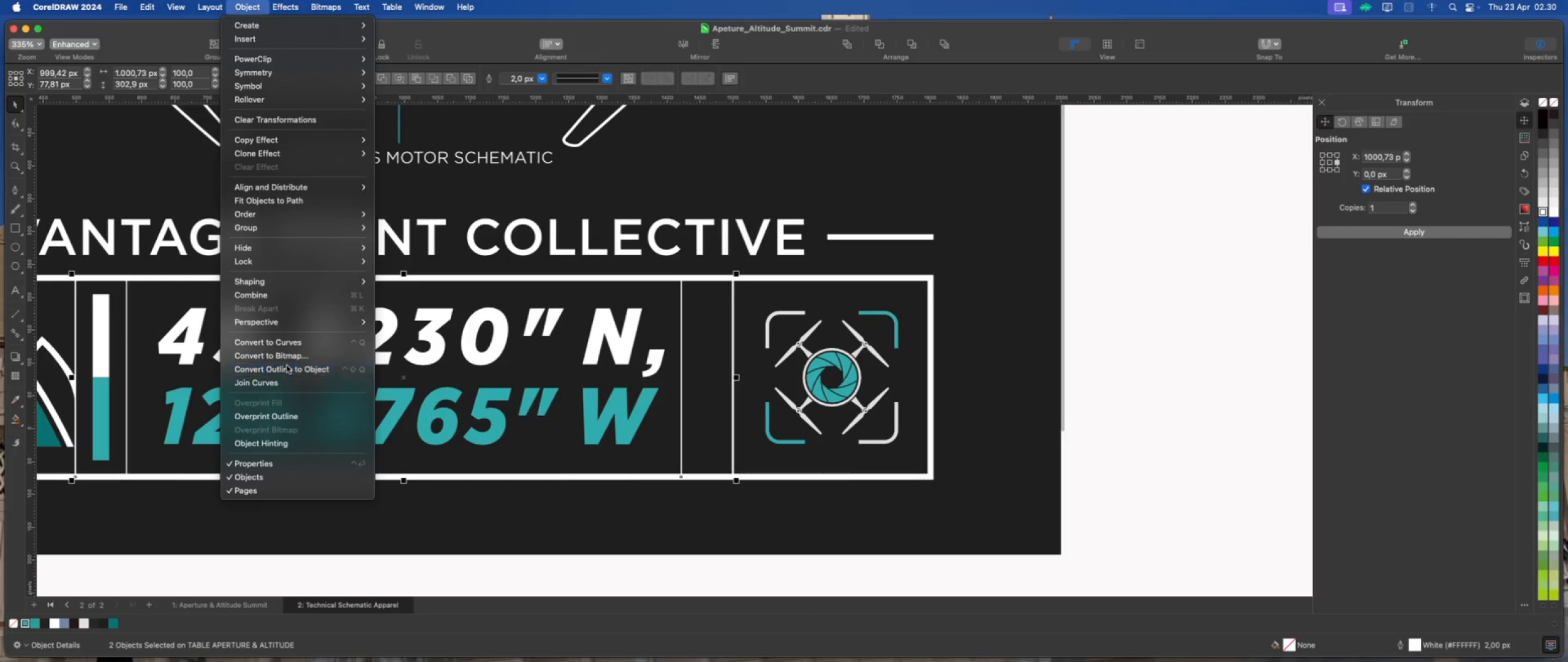 
left_click([1141, 411])
 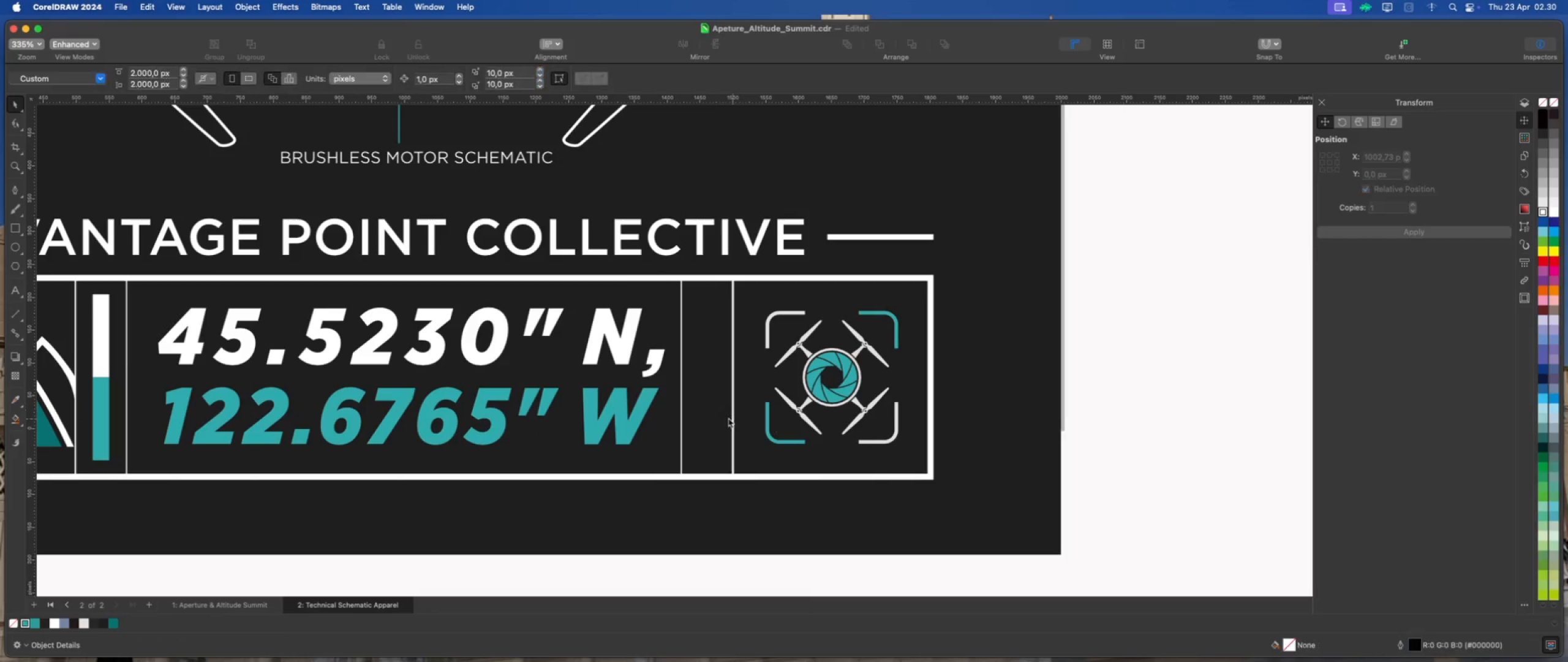 
left_click([715, 417])
 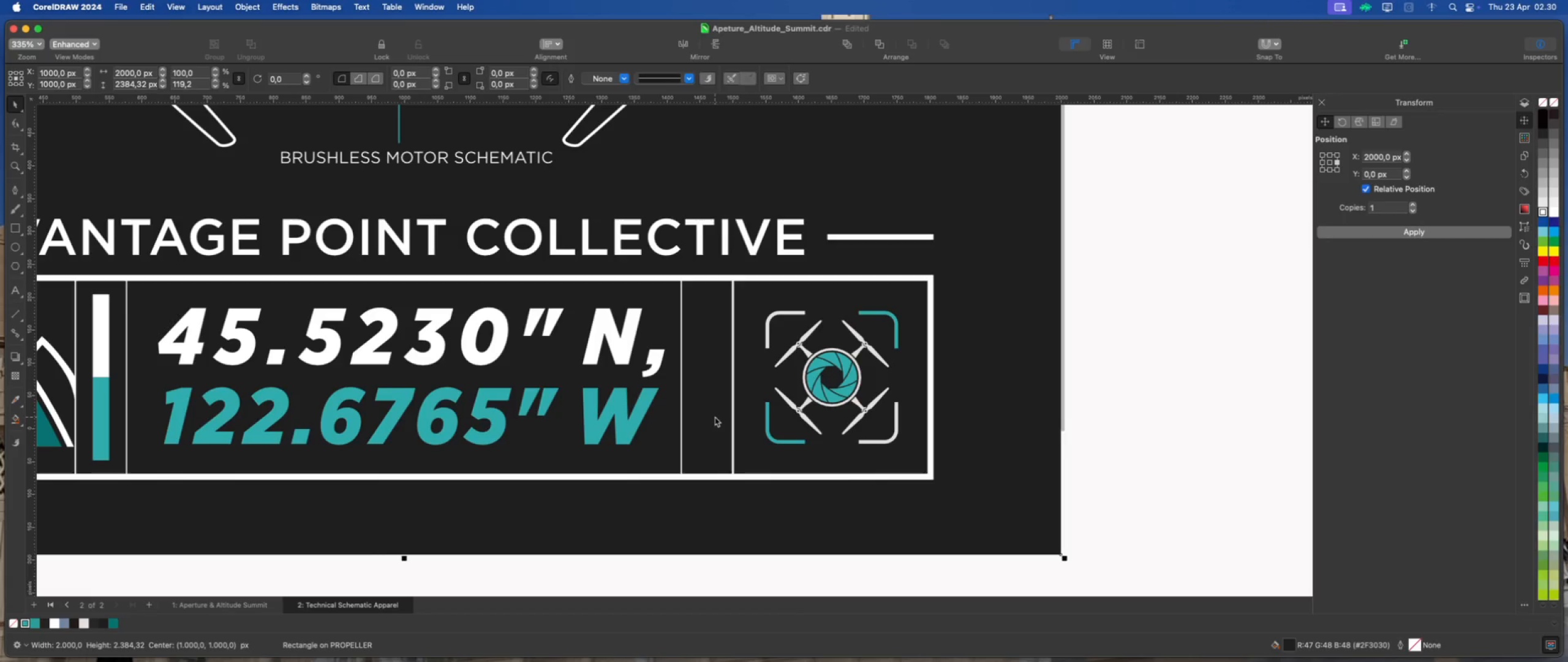 
key(ArrowRight)
 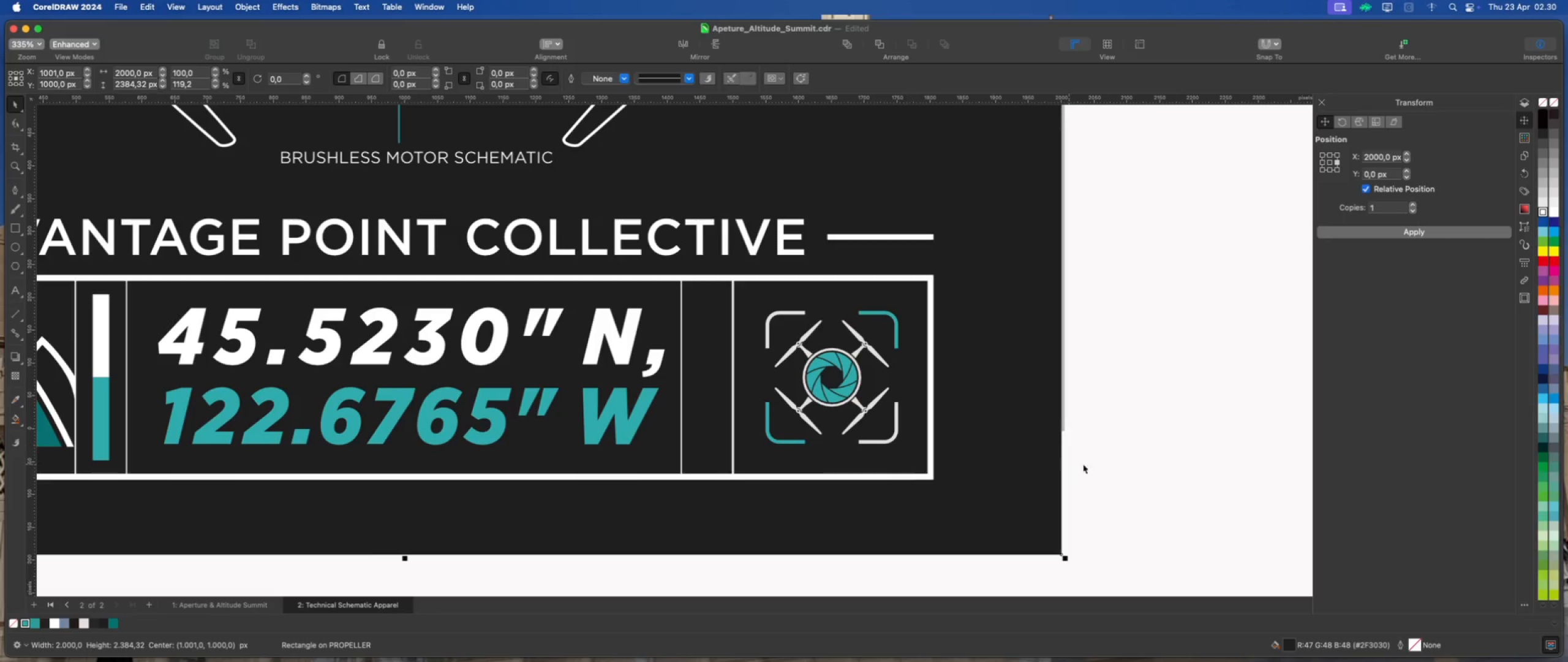 
left_click([1101, 464])
 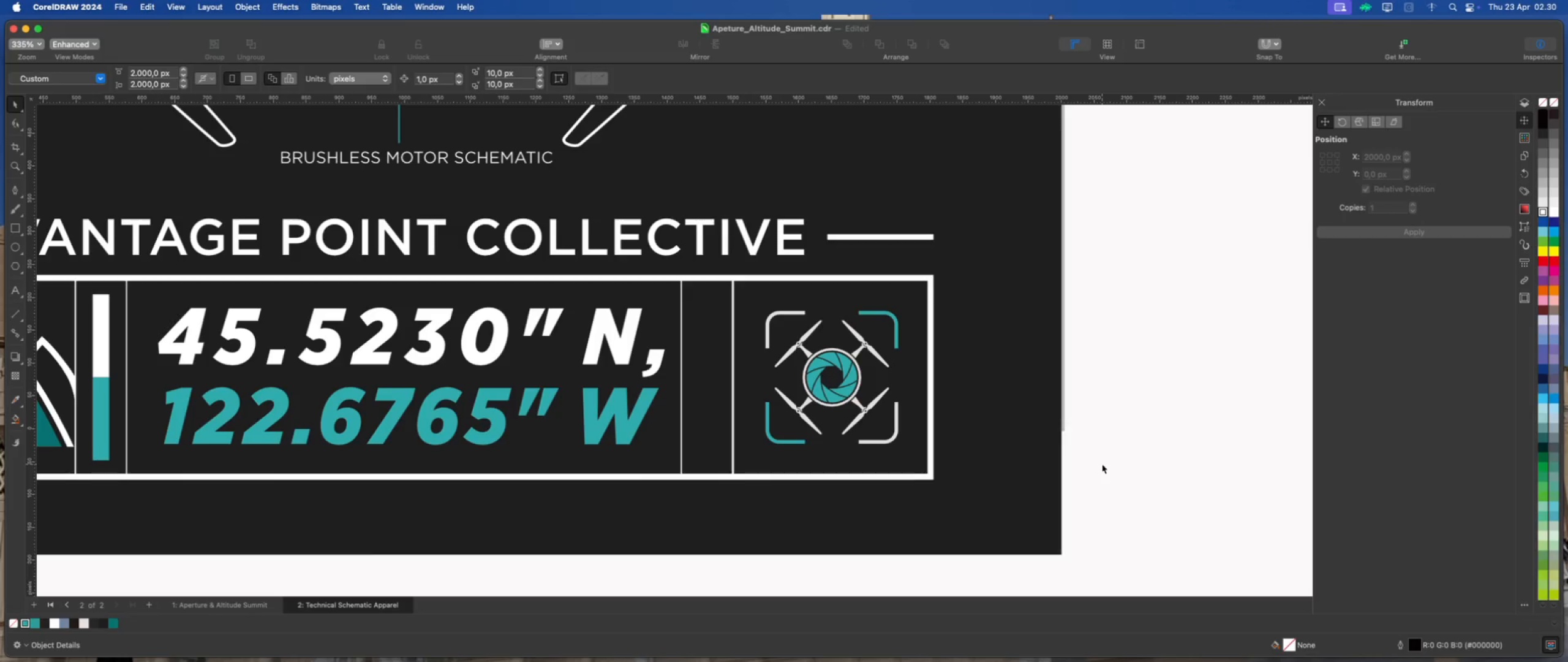 
hold_key(key=CommandLeft, duration=0.42)
 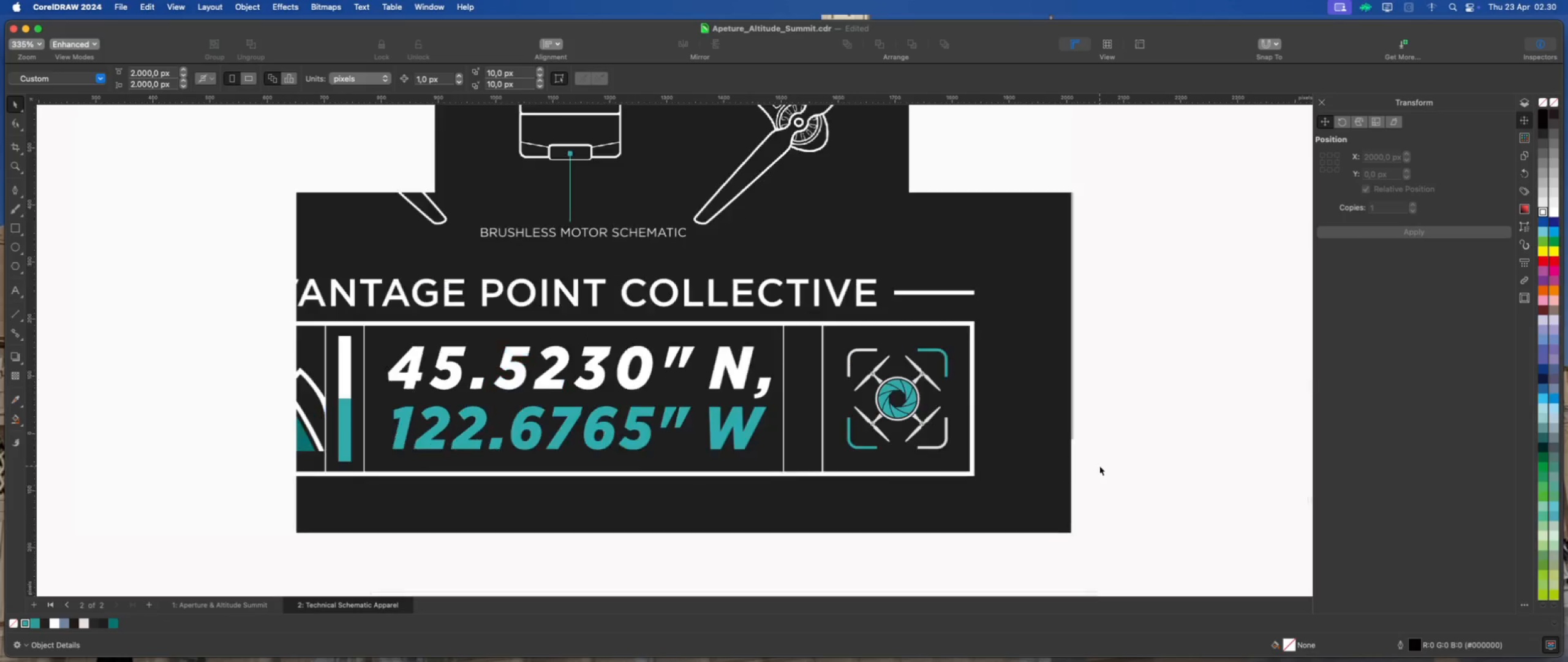 
scroll: coordinate [1096, 468], scroll_direction: down, amount: 4.0
 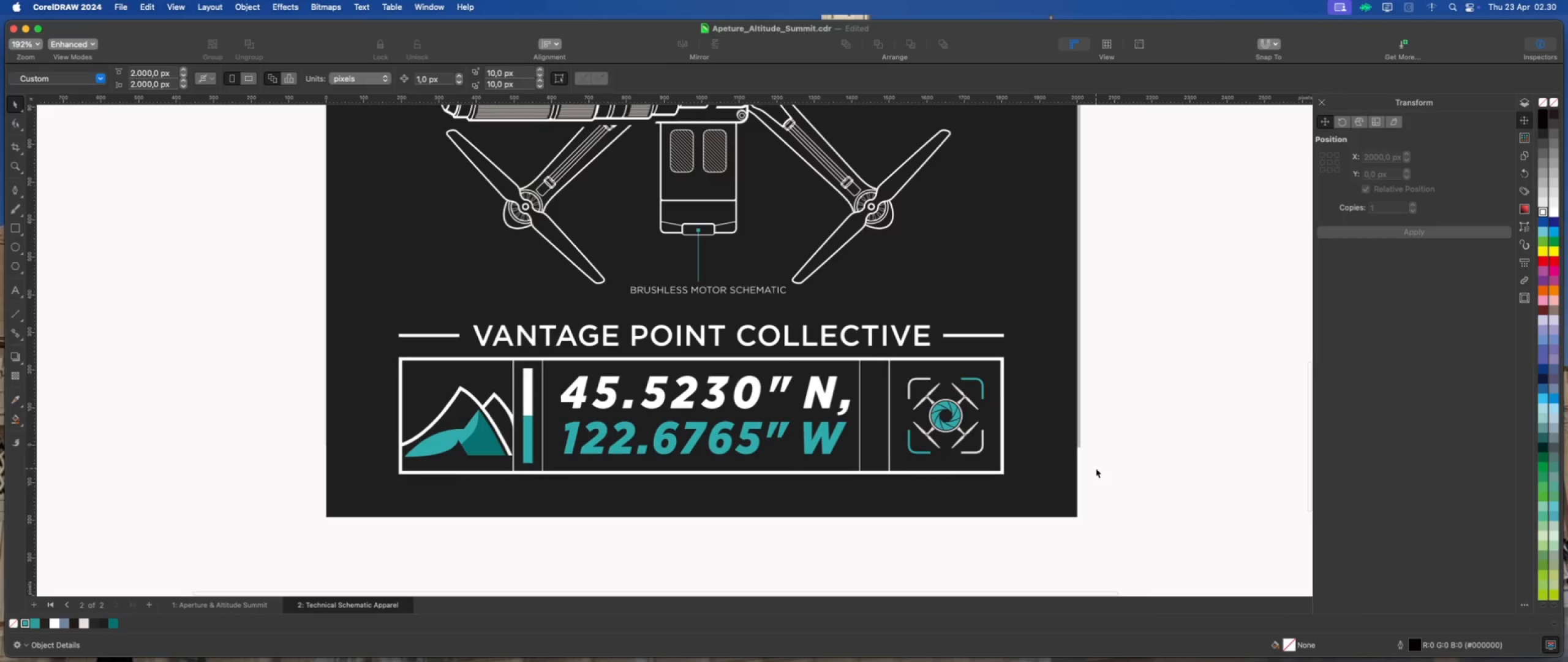 
key(Meta+Z)
 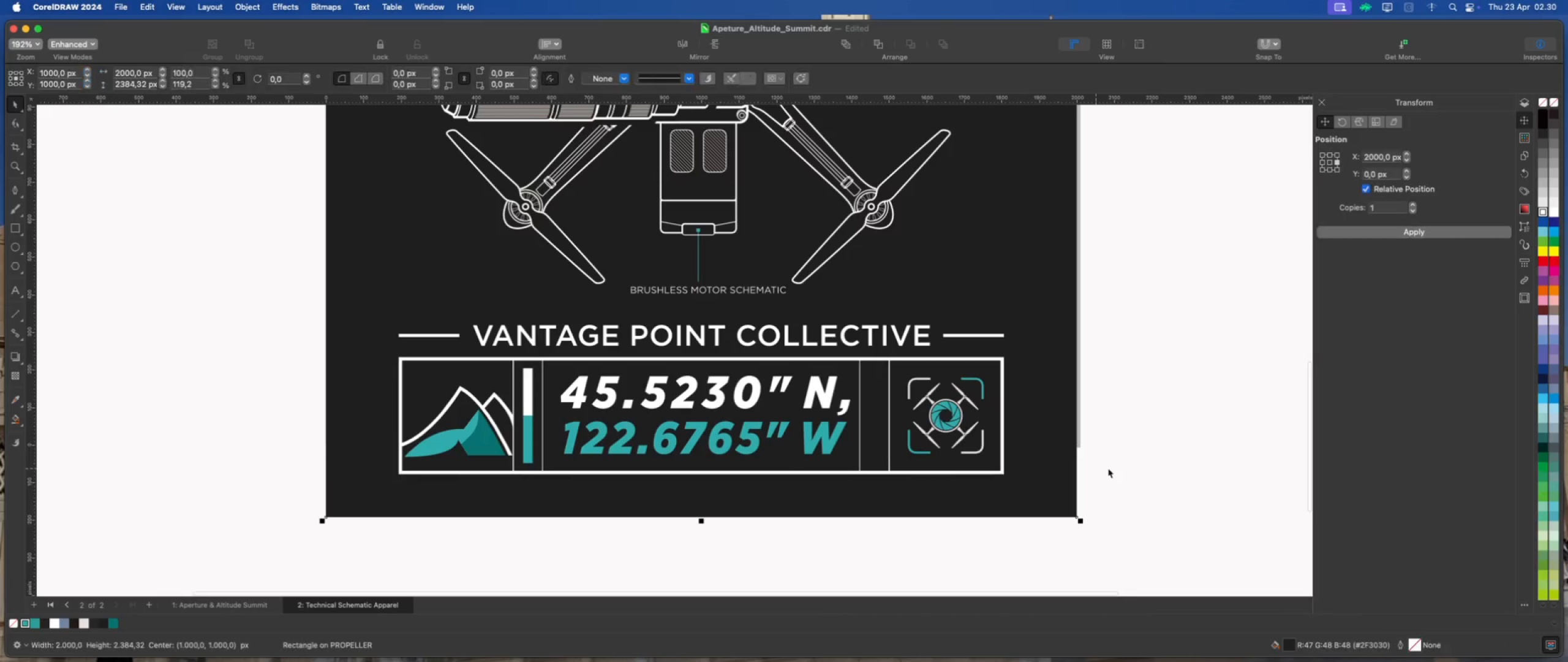 
left_click([1109, 468])
 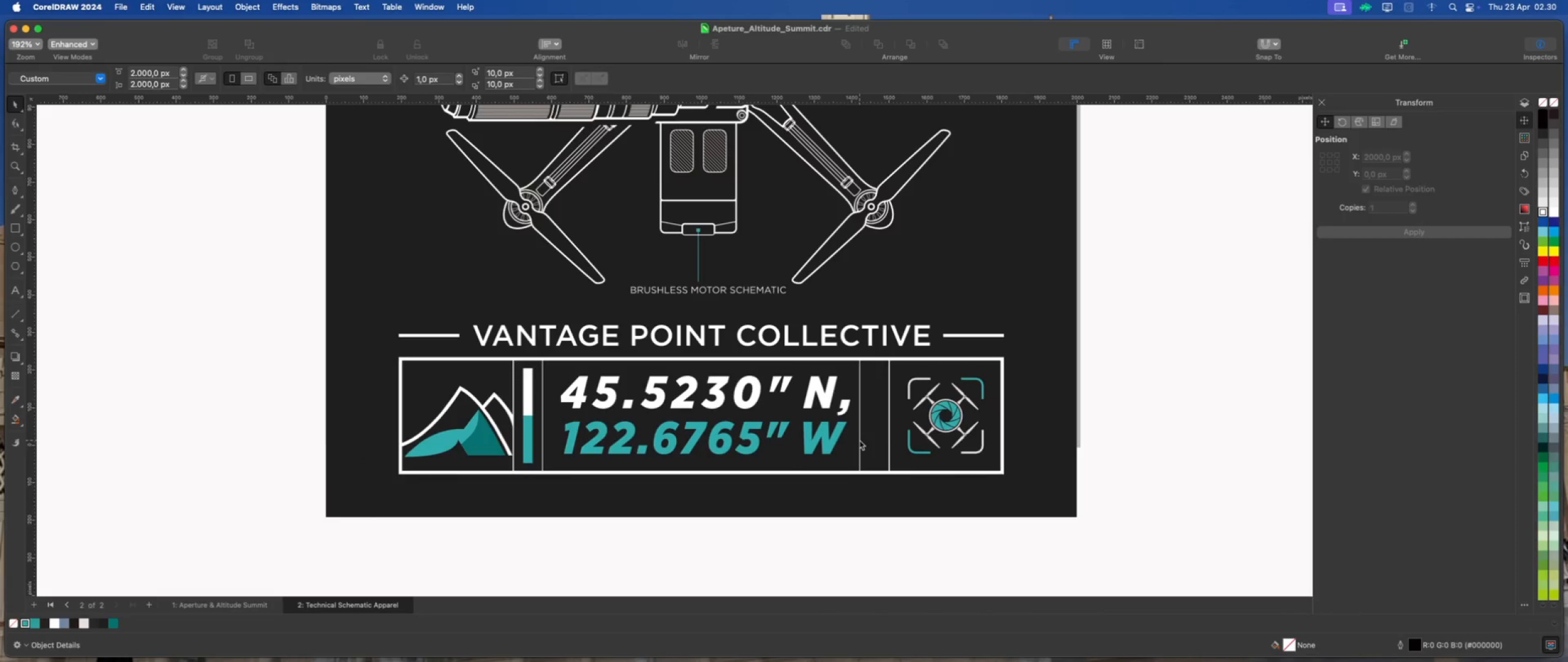 
left_click([858, 440])
 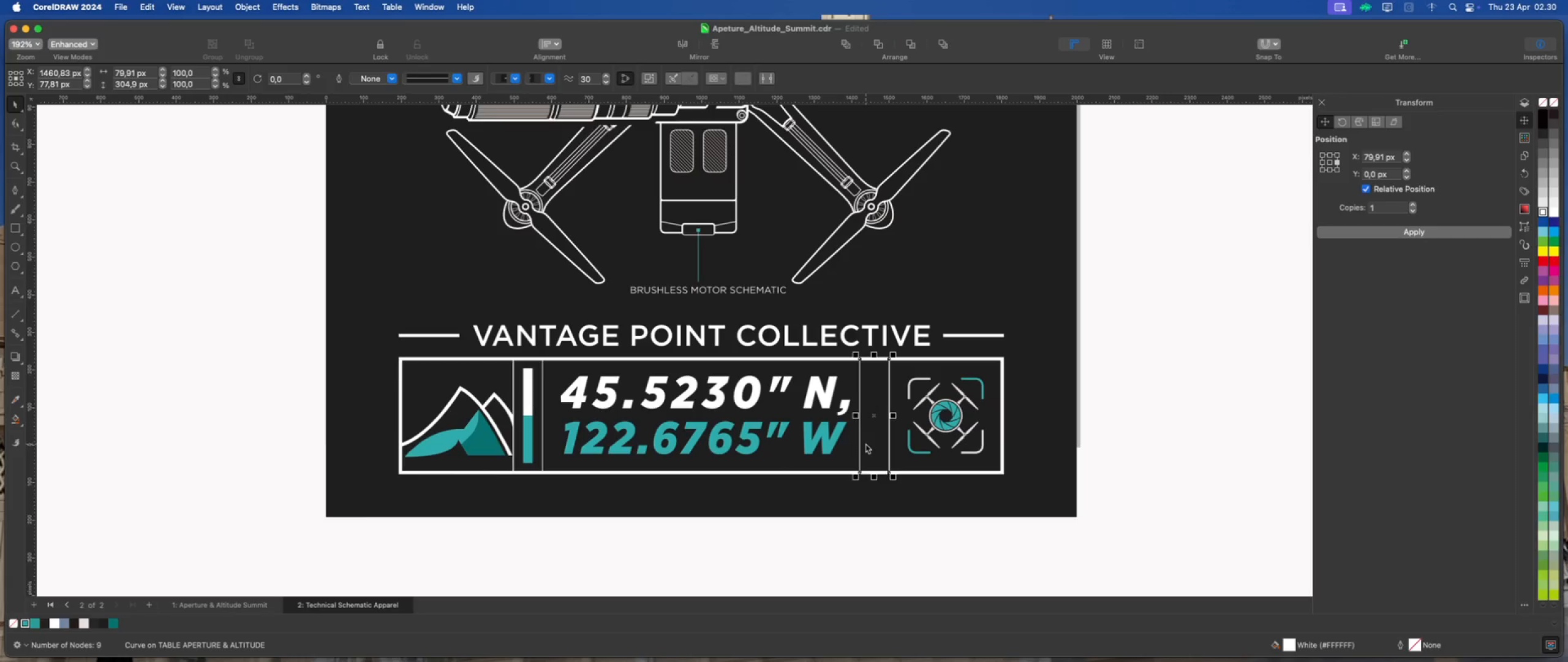 
key(ArrowRight)
 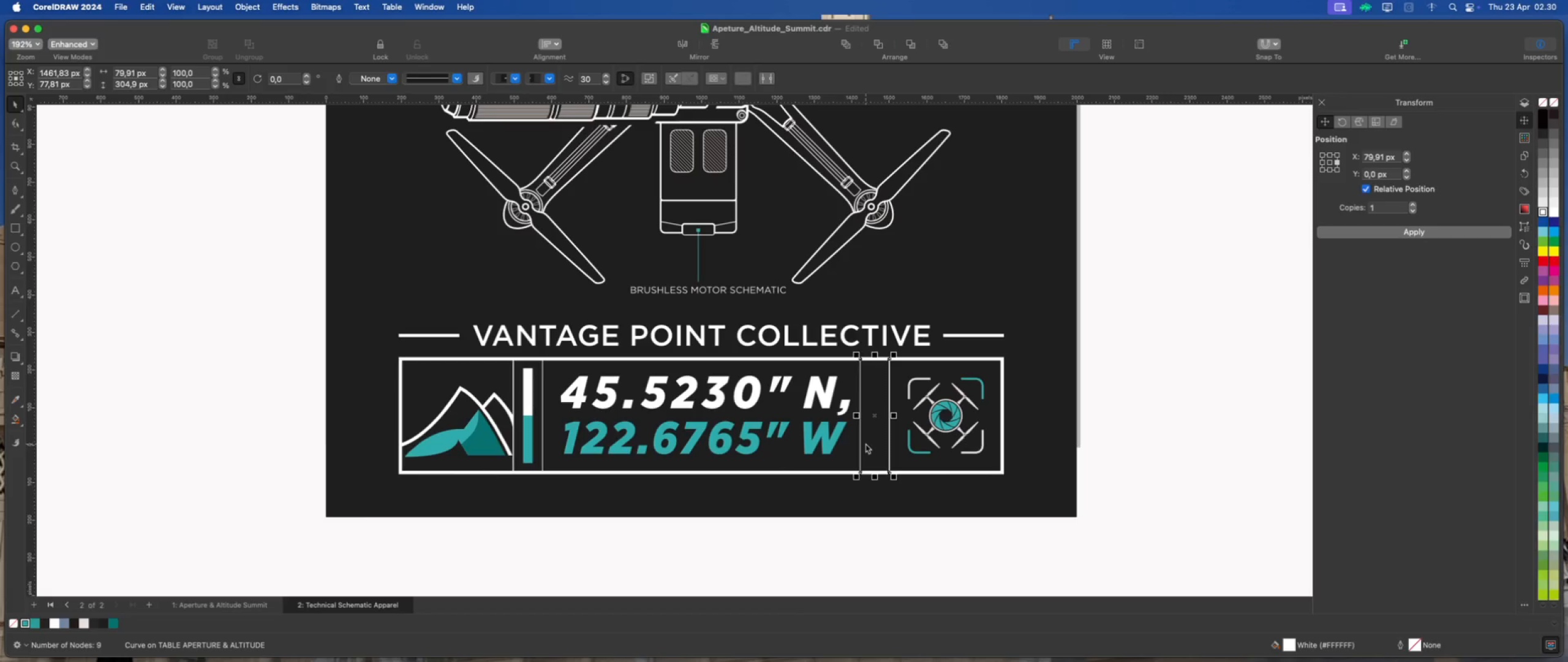 
key(ArrowRight)
 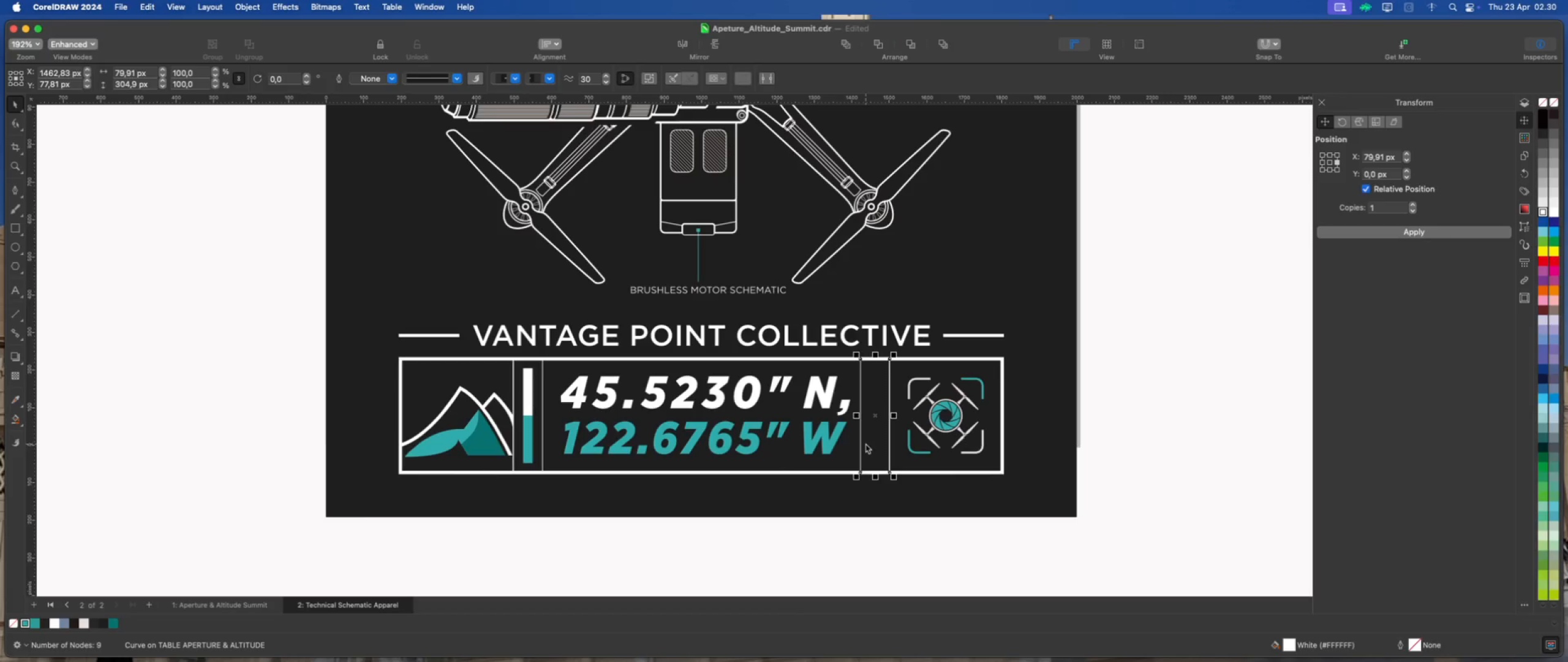 
key(ArrowLeft)
 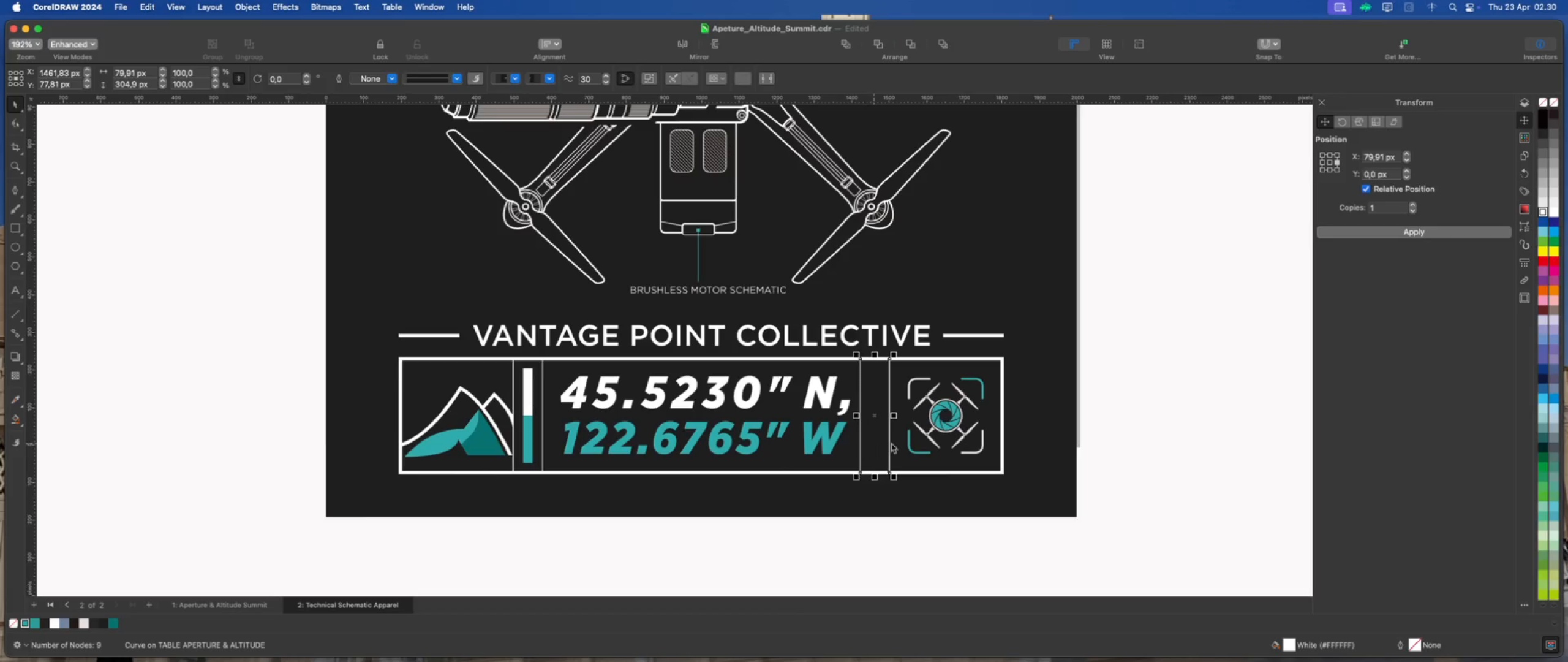 
left_click([1161, 439])
 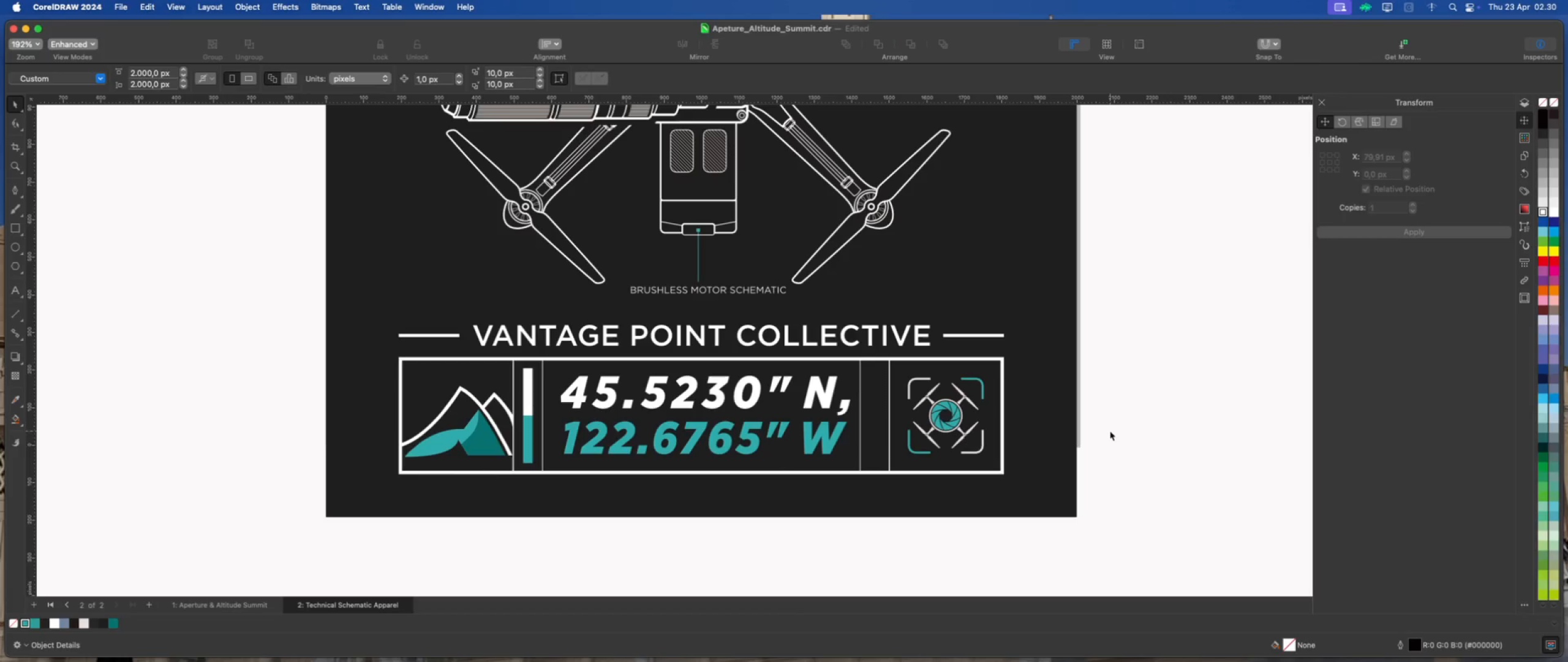 
wait(6.06)
 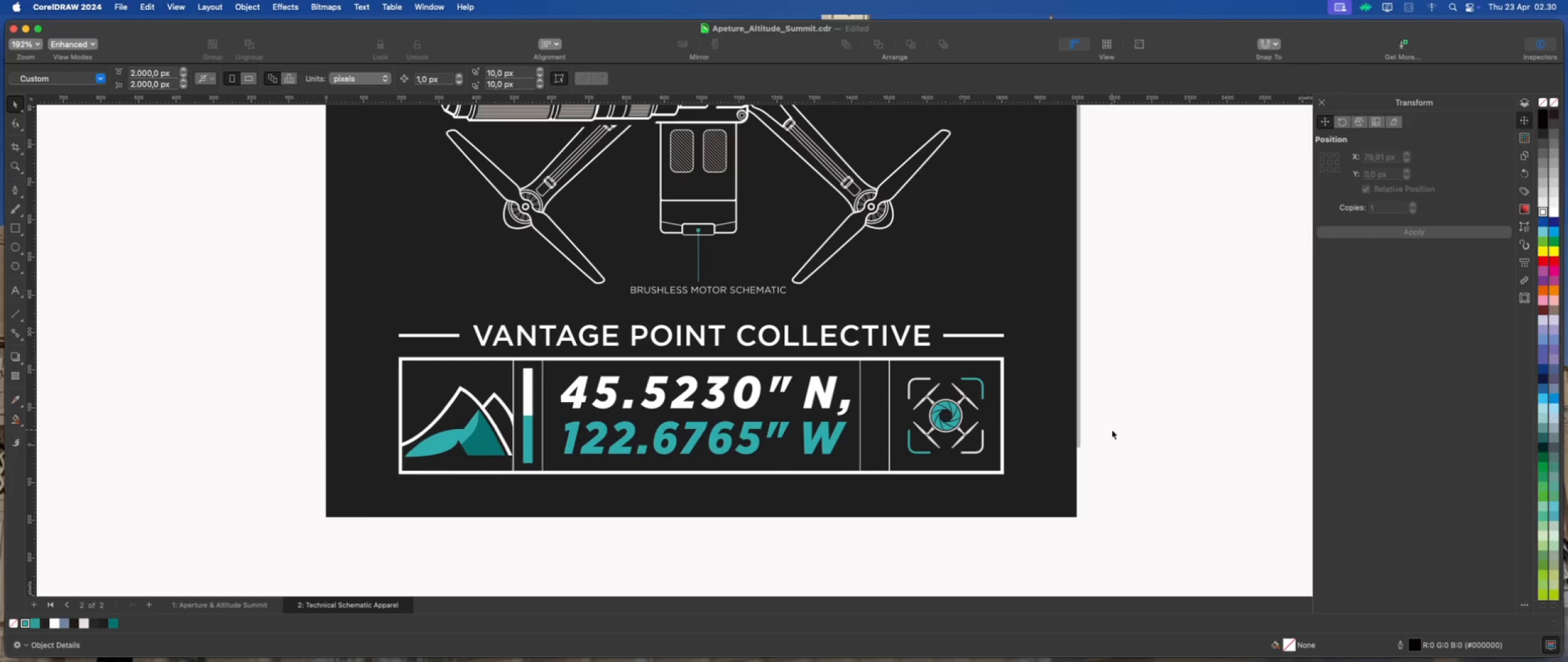 
scroll: coordinate [867, 452], scroll_direction: down, amount: 3.0
 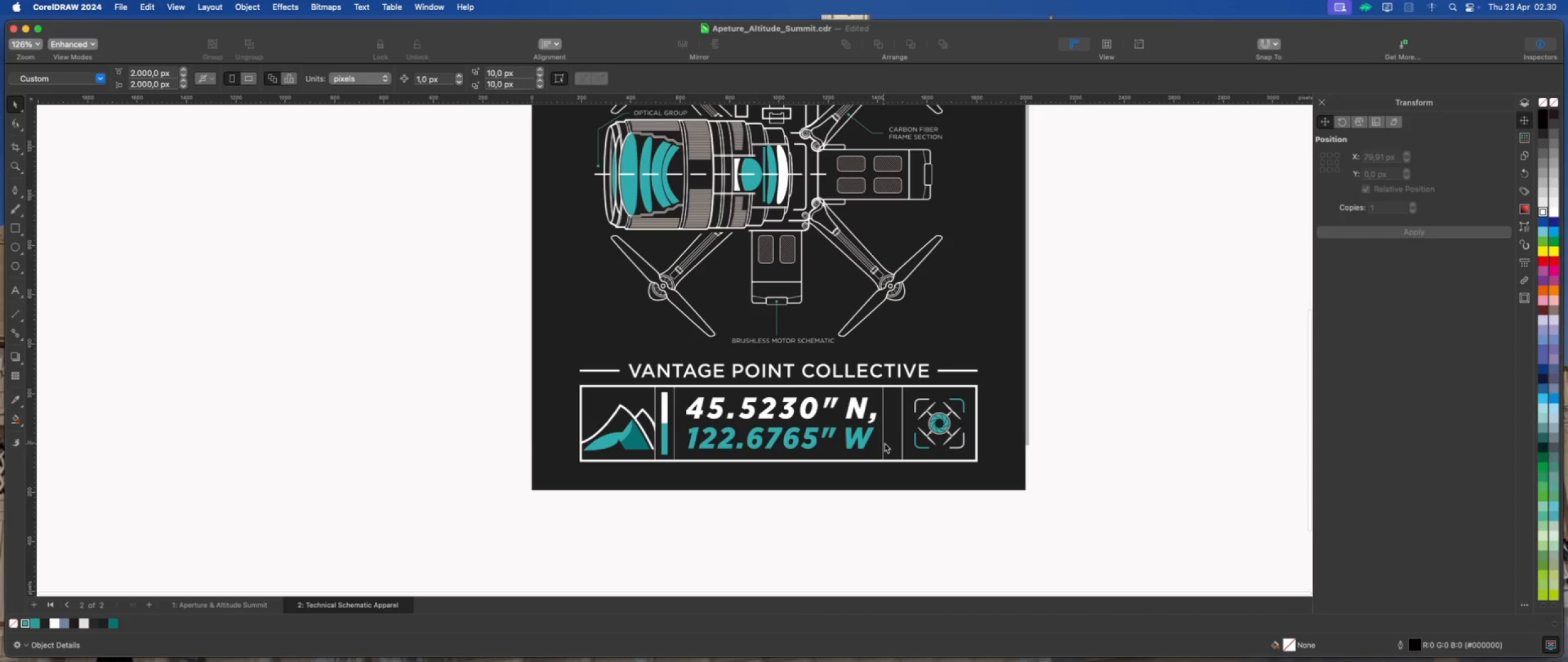 
scroll: coordinate [897, 424], scroll_direction: up, amount: 5.0
 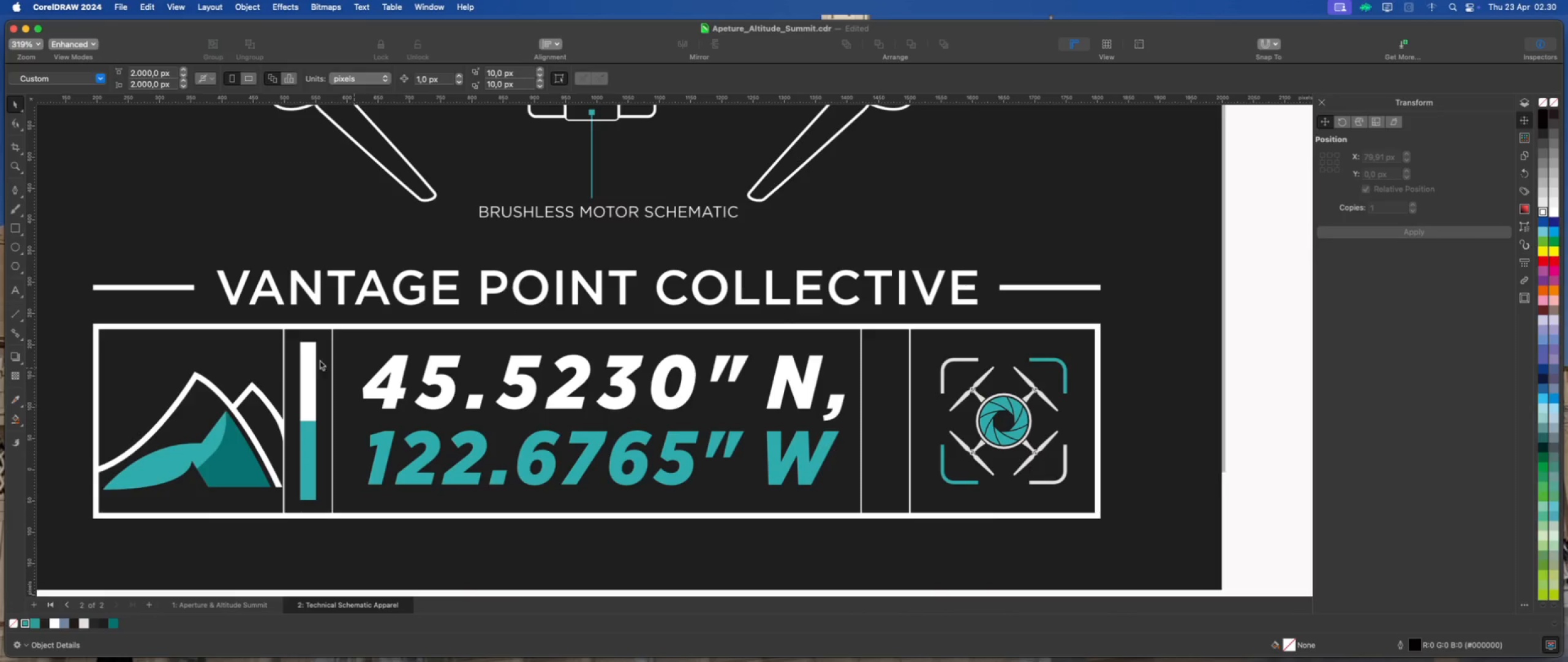 
wait(5.34)
 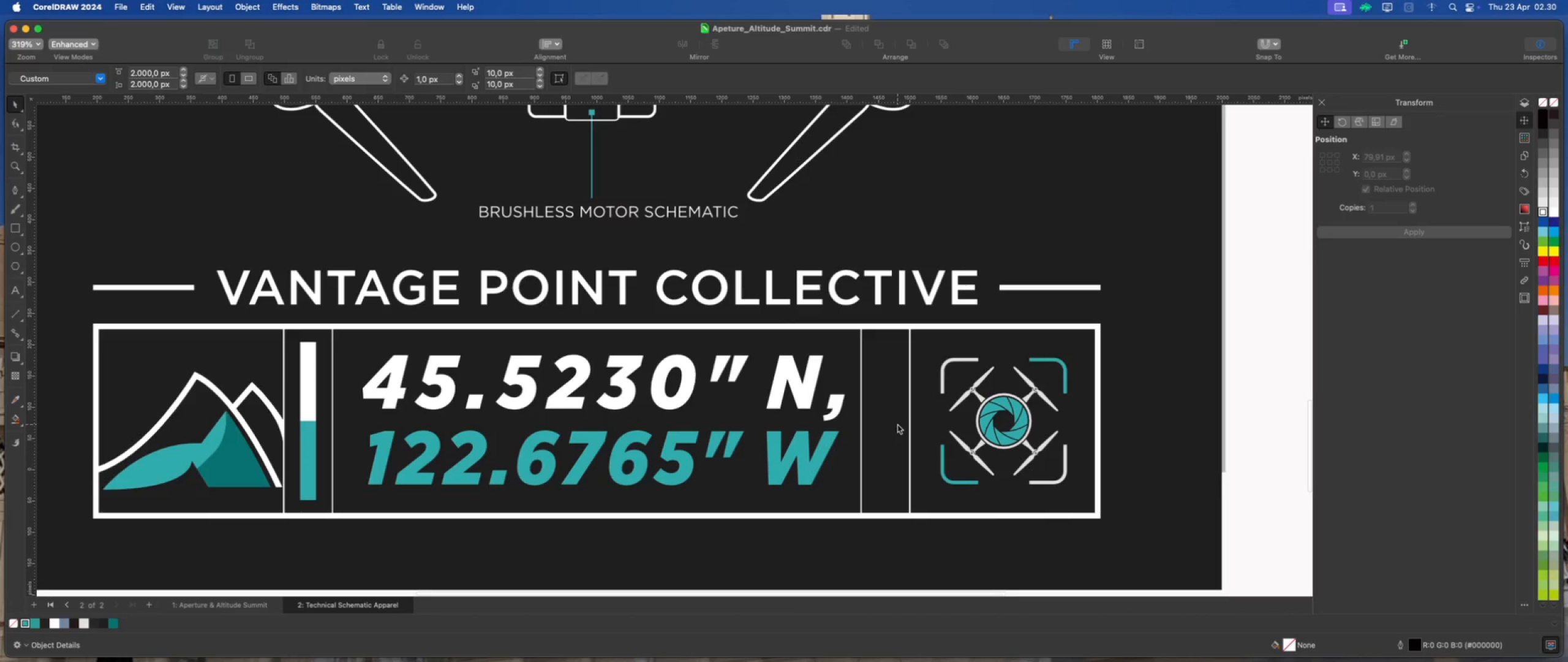 
left_click([17, 230])
 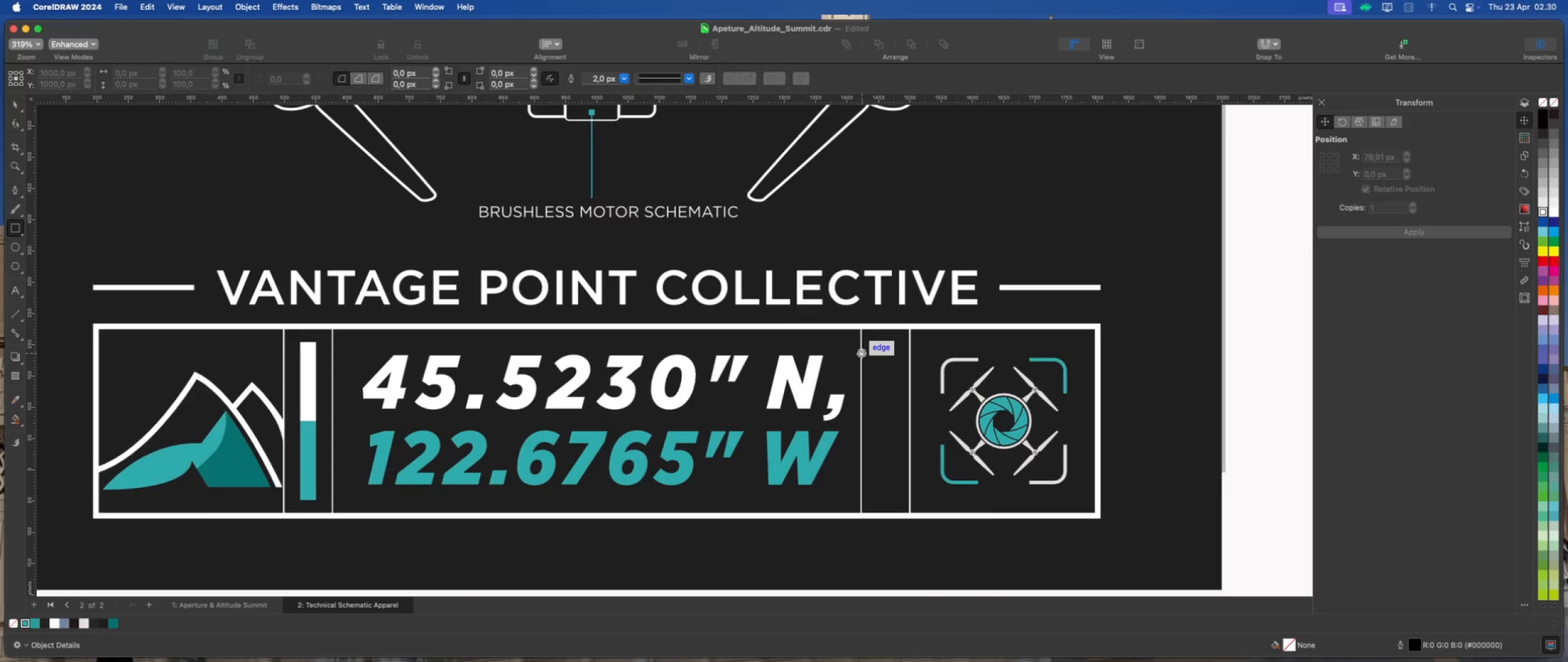 
left_click_drag(start_coordinate=[861, 354], to_coordinate=[908, 416])
 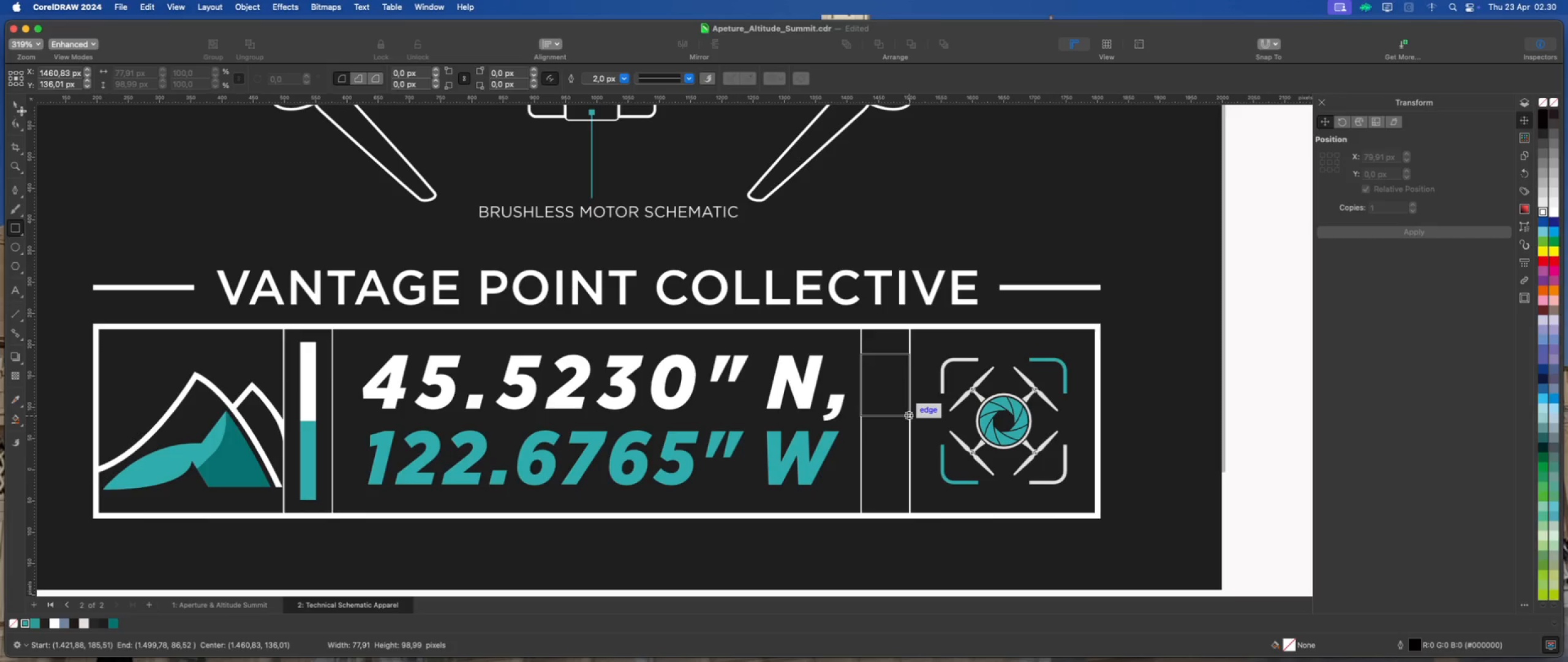 
left_click([15, 102])
 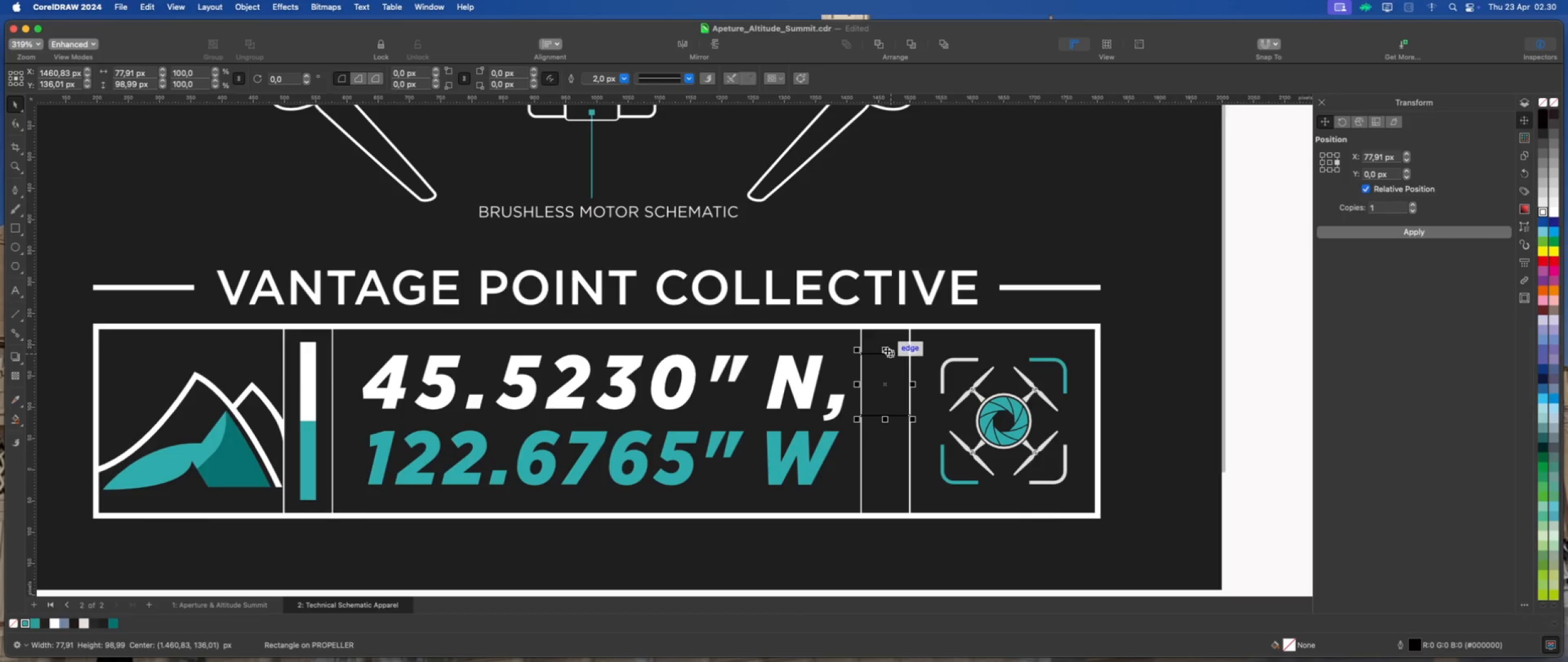 
left_click_drag(start_coordinate=[884, 349], to_coordinate=[885, 327])
 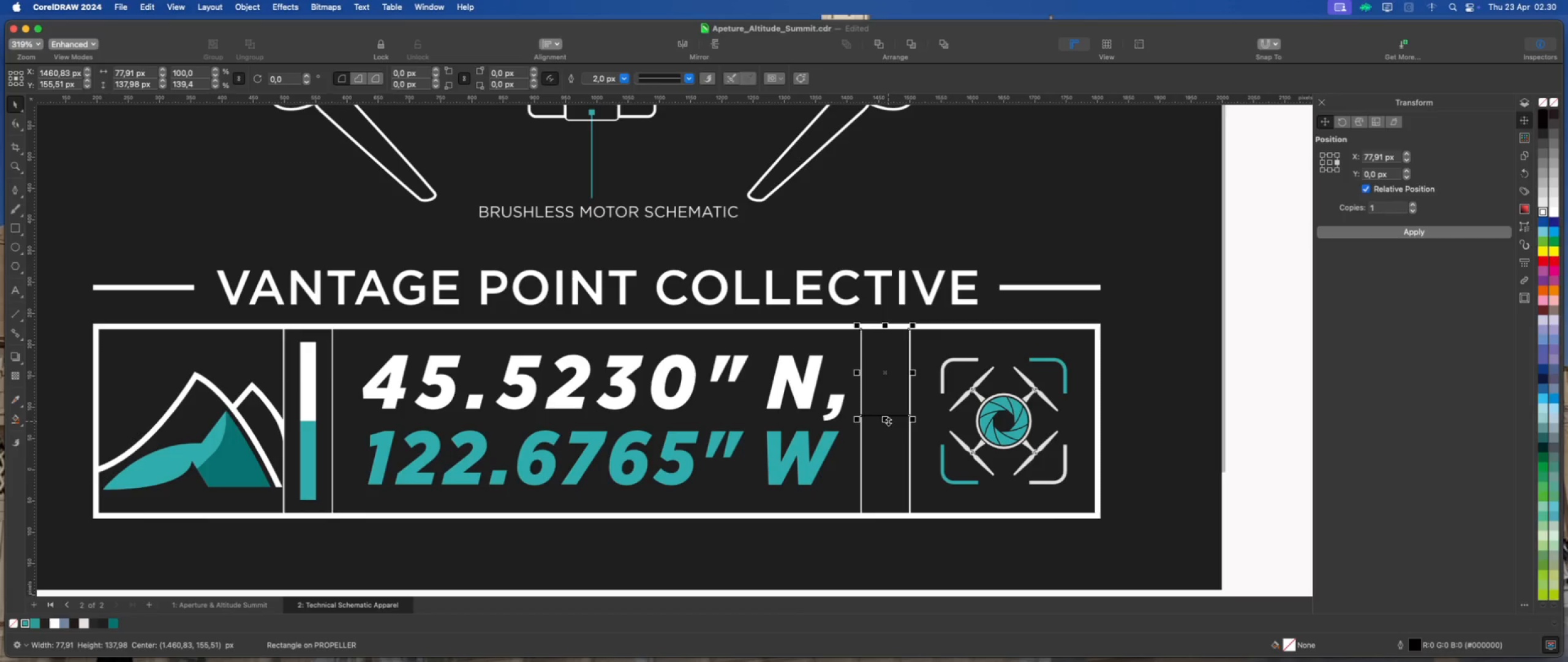 
left_click_drag(start_coordinate=[885, 420], to_coordinate=[885, 515])
 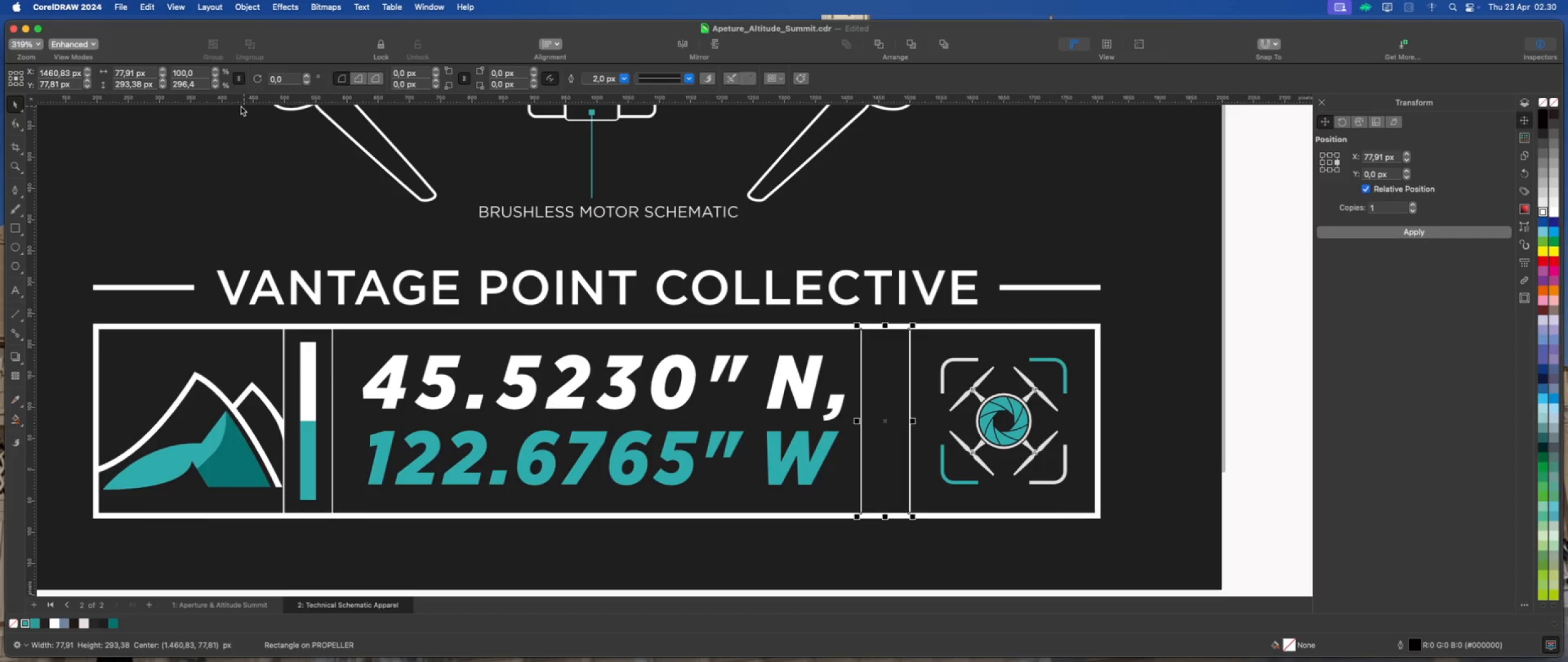 
left_click([134, 83])
 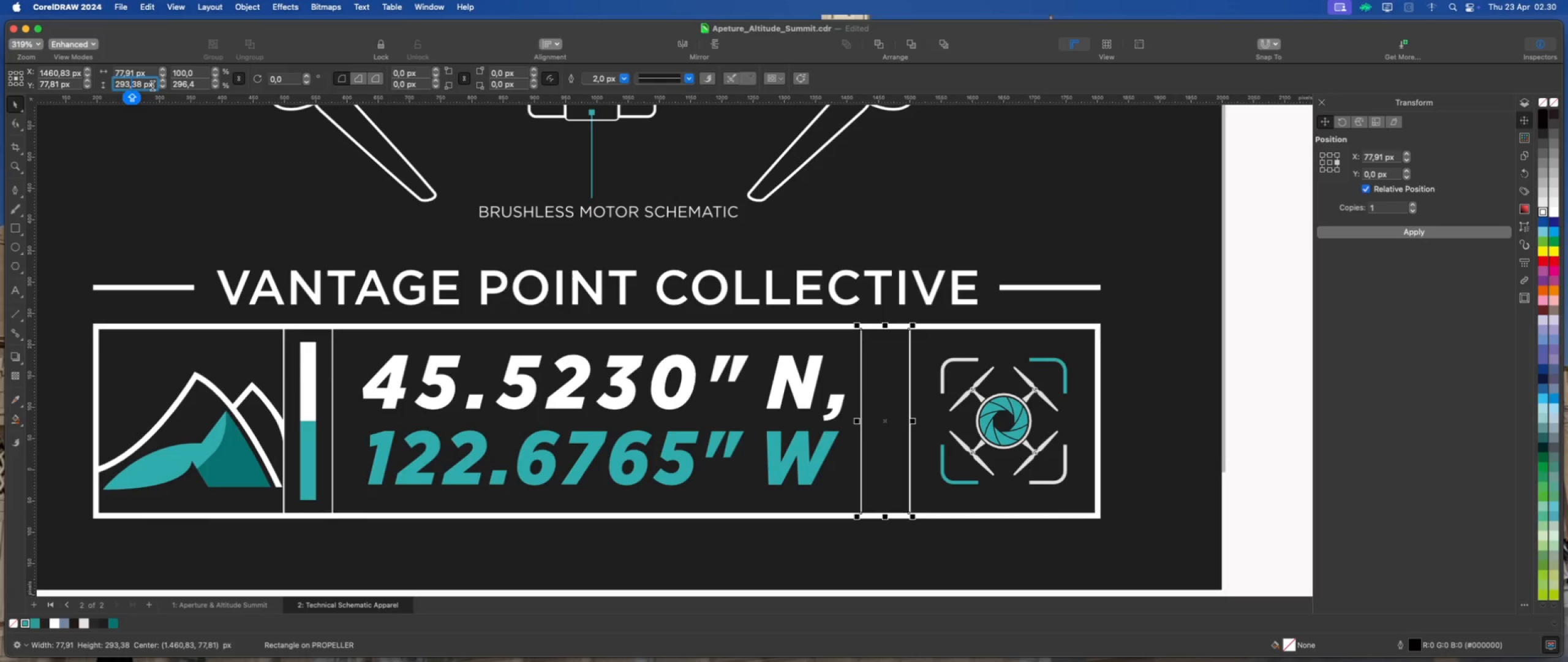 
left_click_drag(start_coordinate=[153, 86], to_coordinate=[109, 85])
 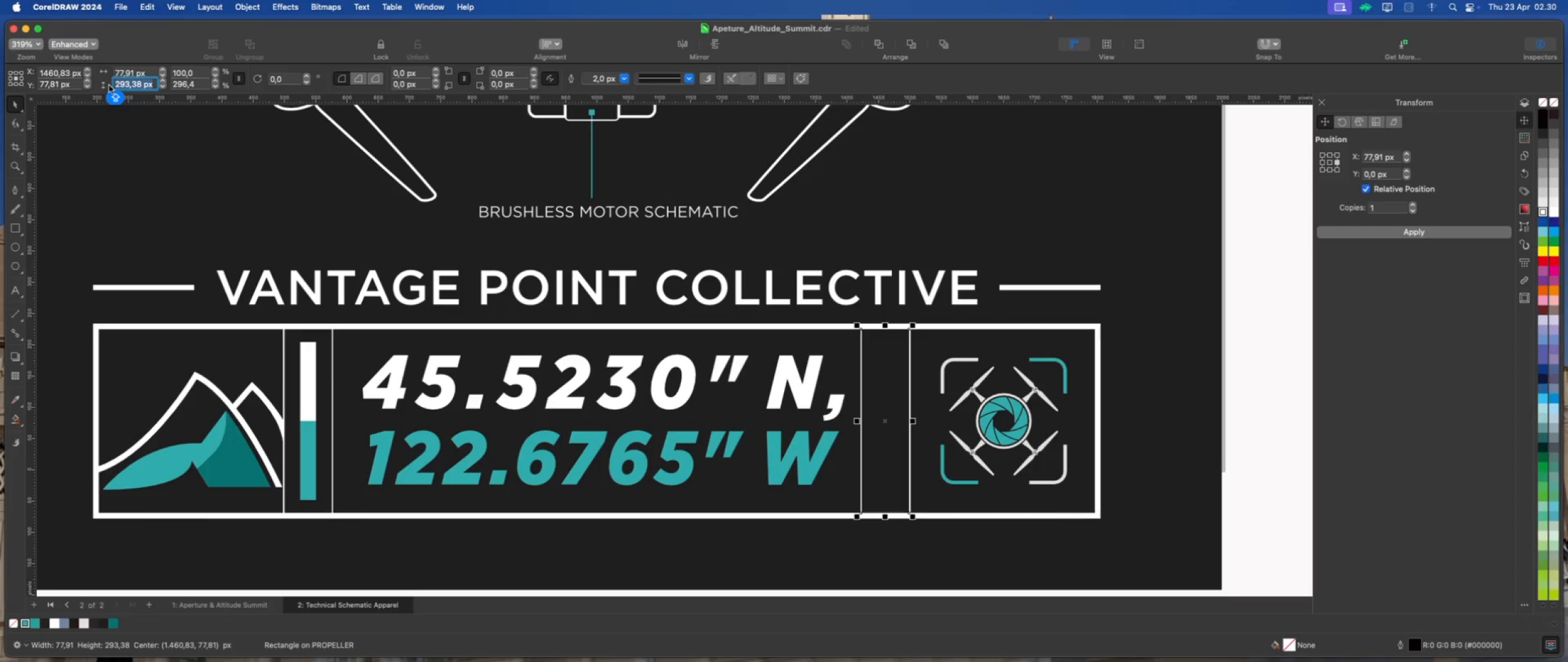 
key(ArrowRight)
 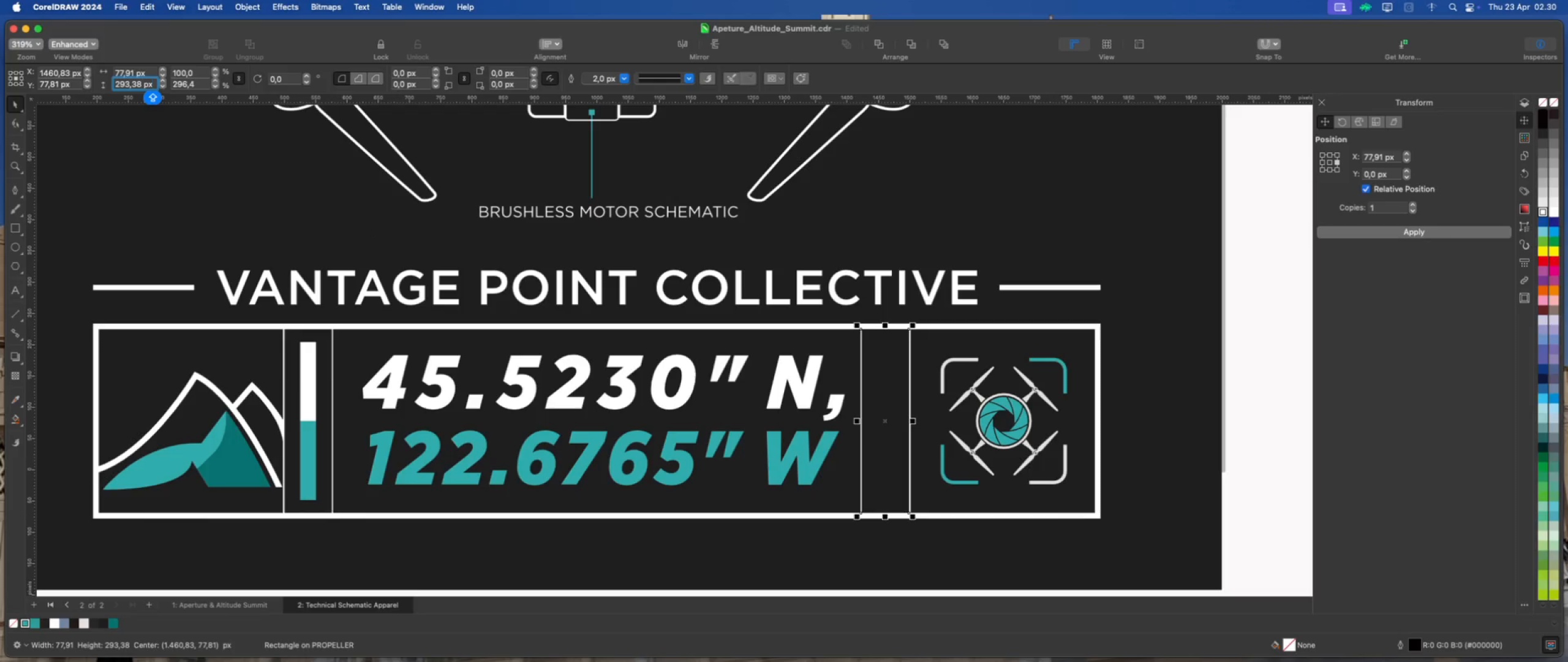 
key(Slash)
 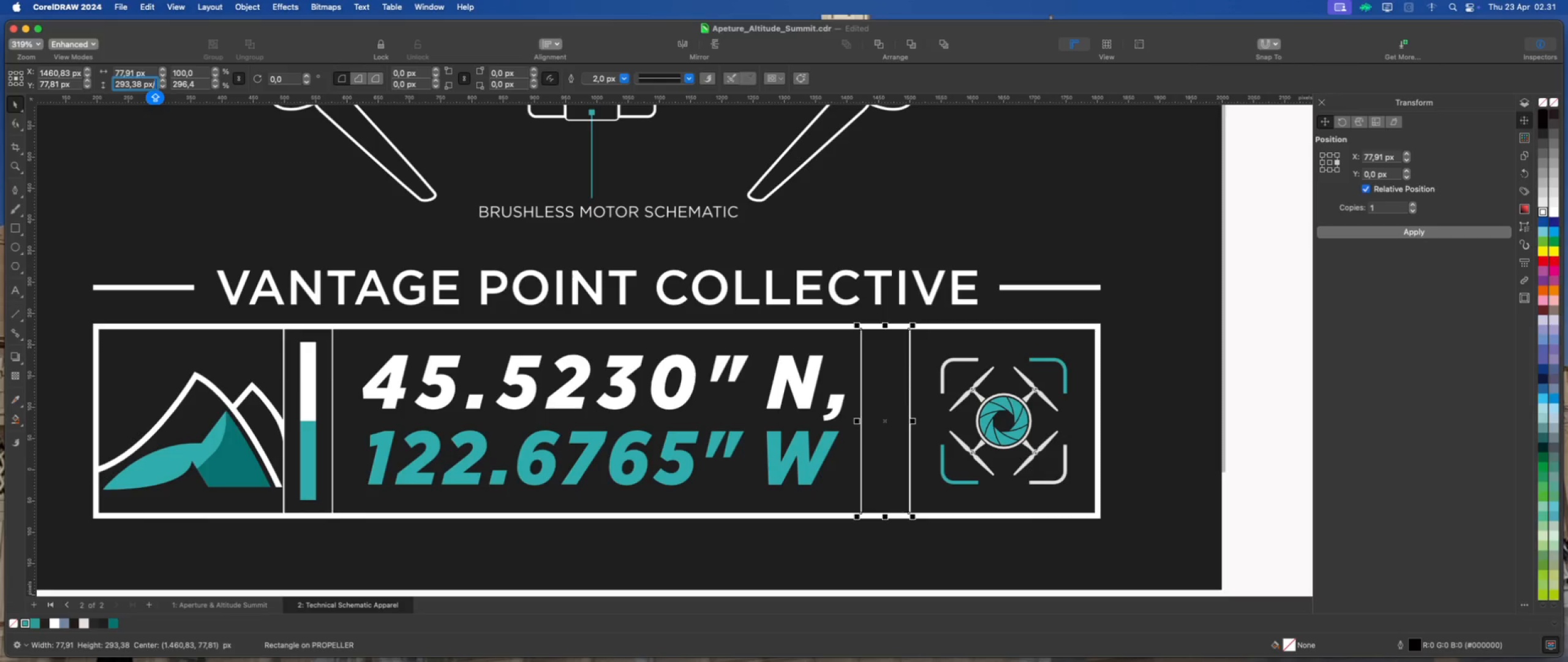 
key(Enter)
 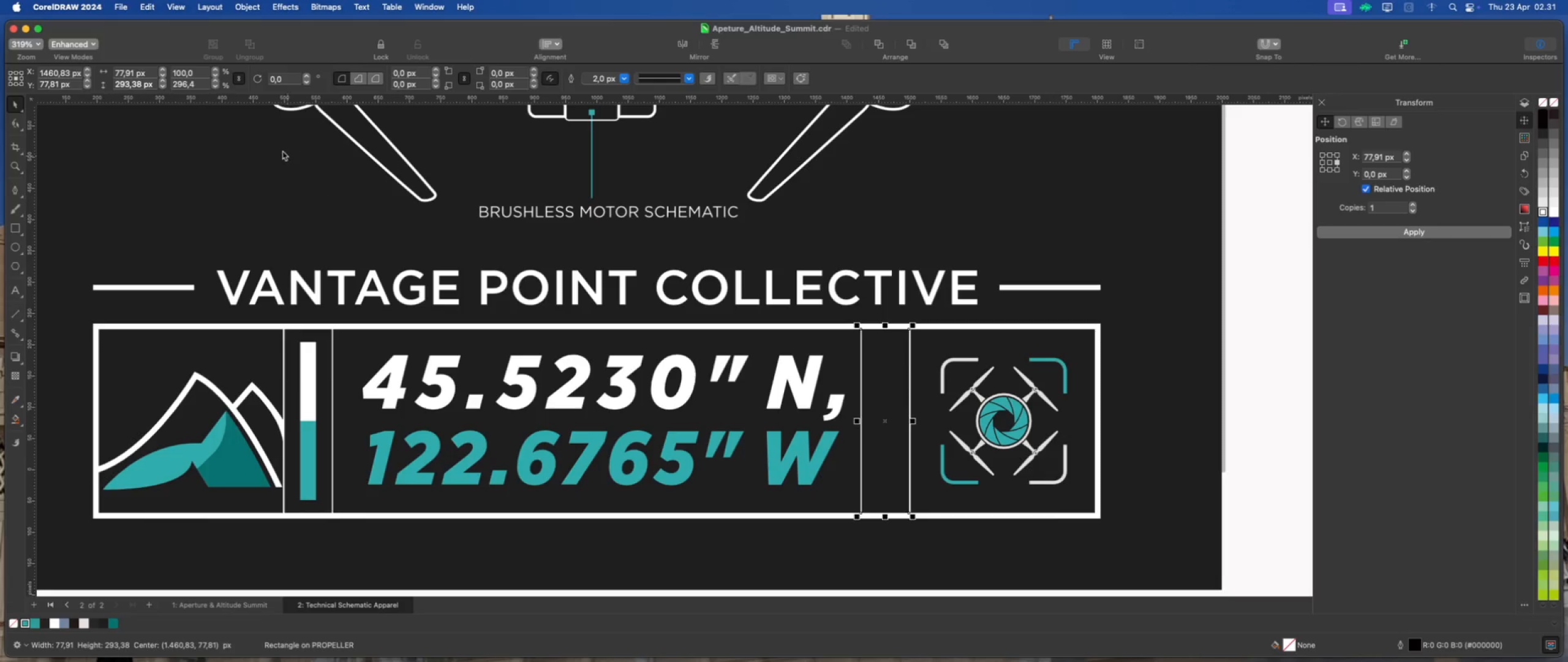 
left_click([151, 82])
 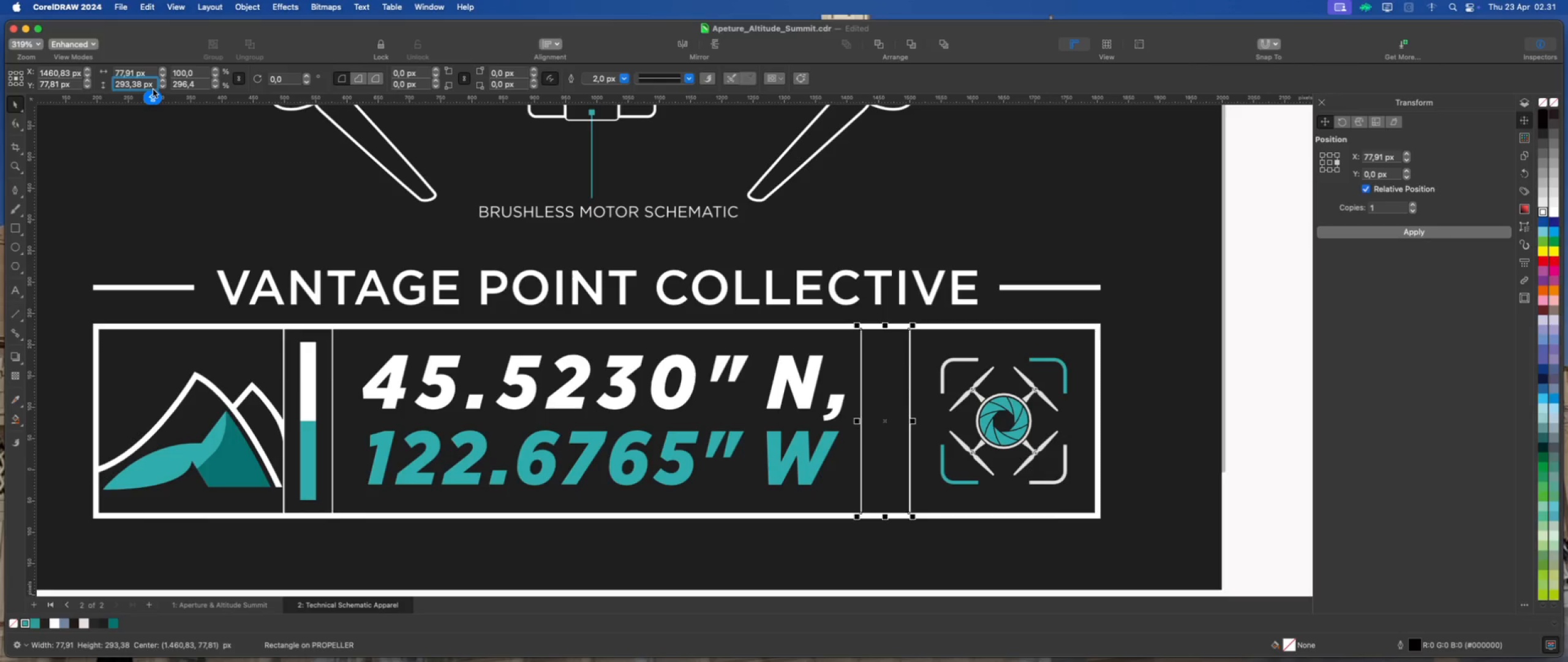 
key(Slash)
 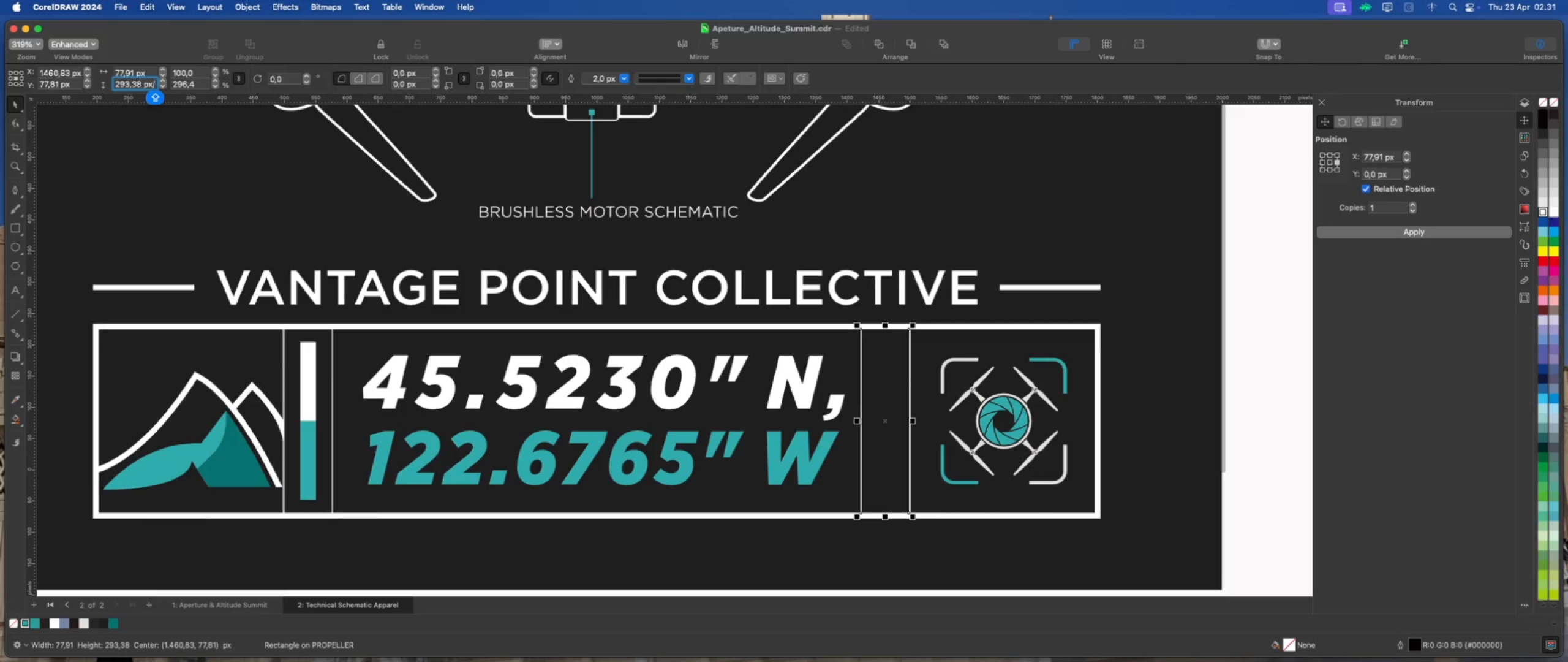 
key(3)
 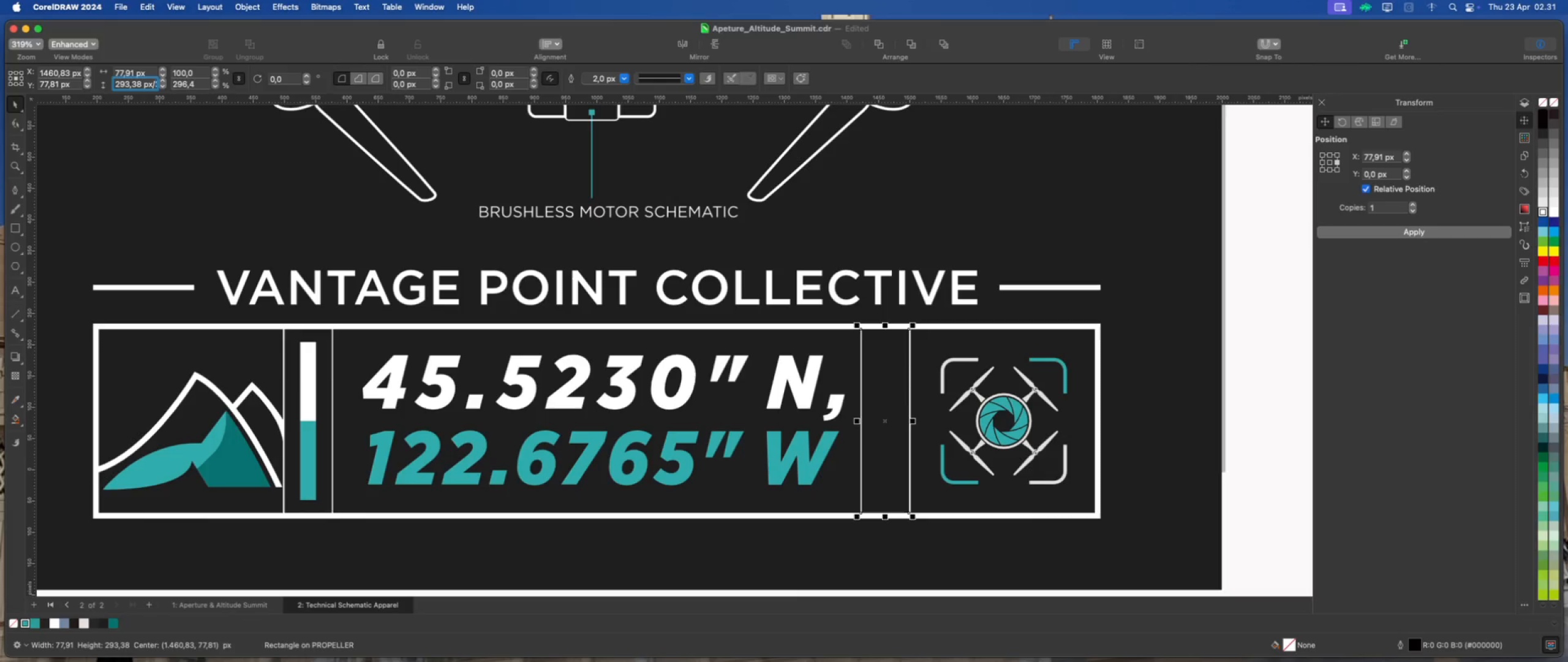 
key(Enter)
 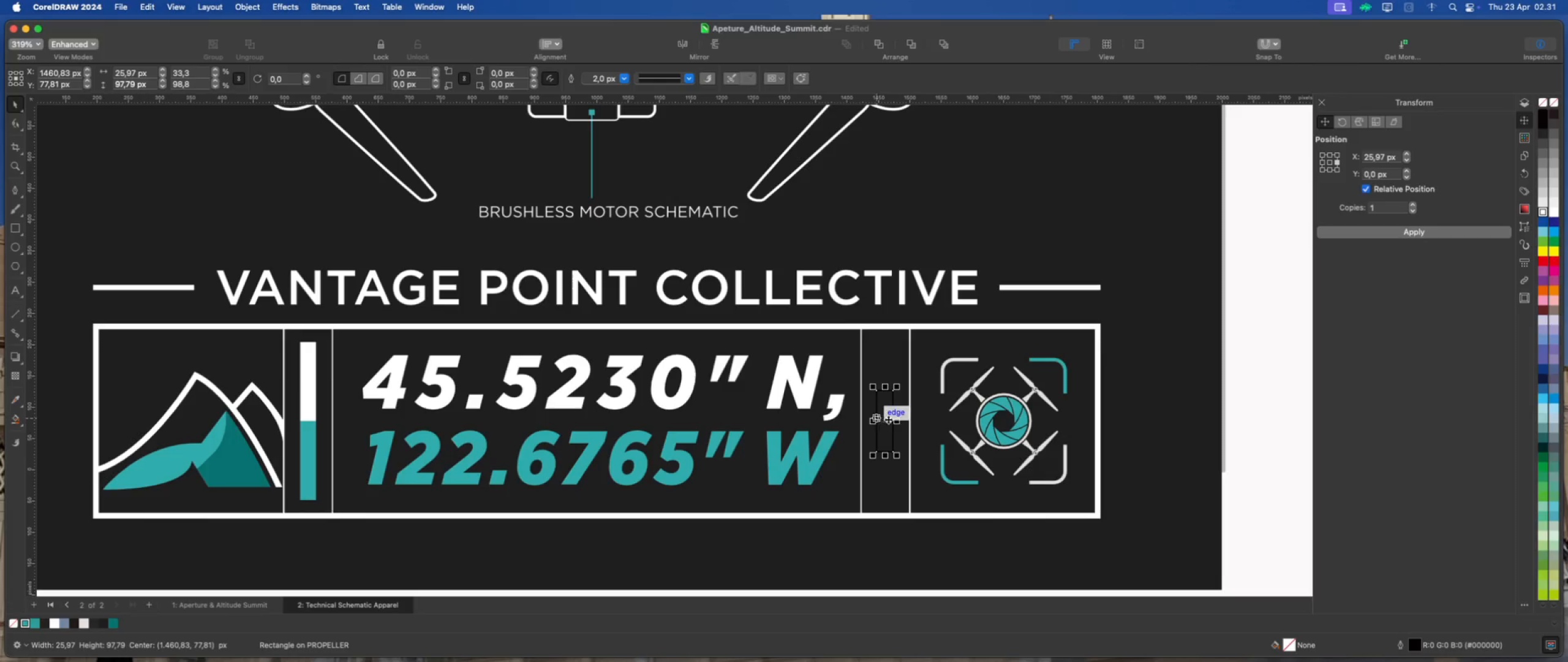 
left_click_drag(start_coordinate=[900, 420], to_coordinate=[911, 422])
 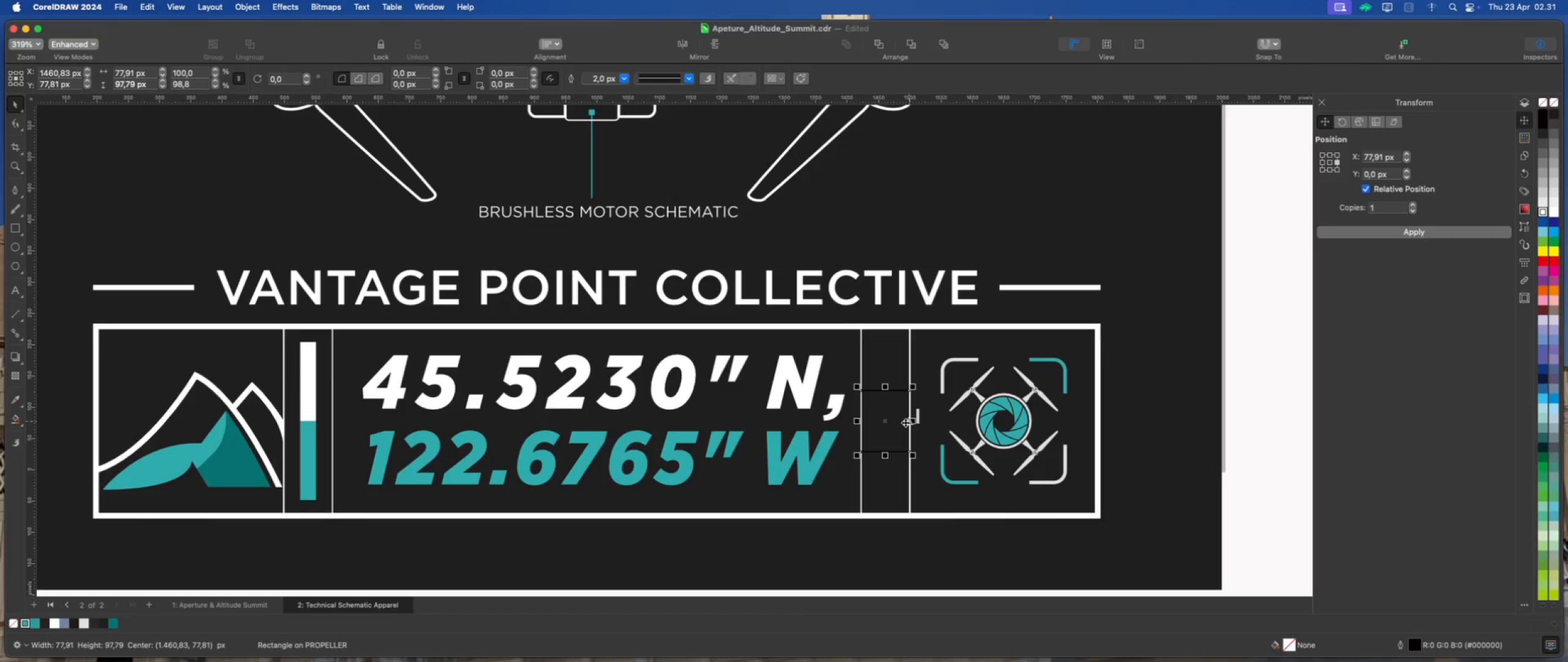 
hold_key(key=ShiftLeft, duration=1.34)
 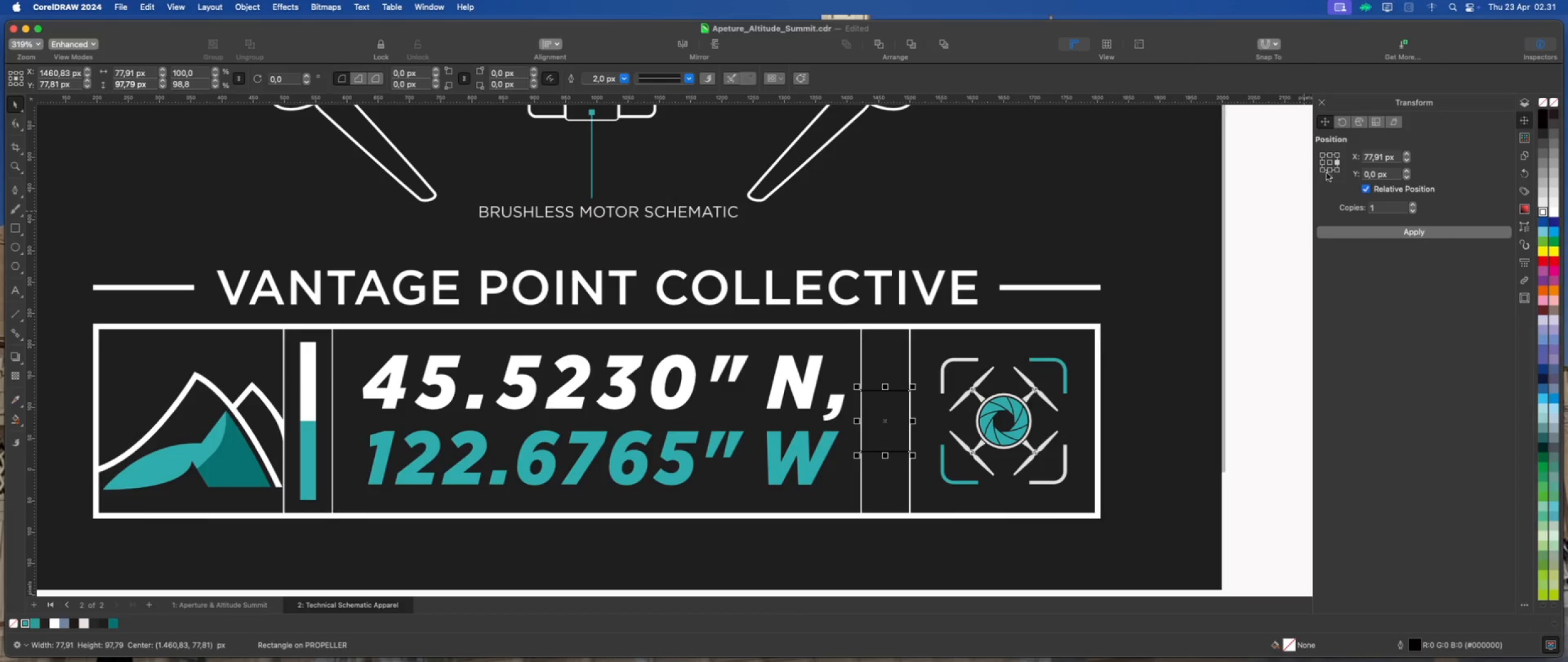 
left_click([1332, 154])
 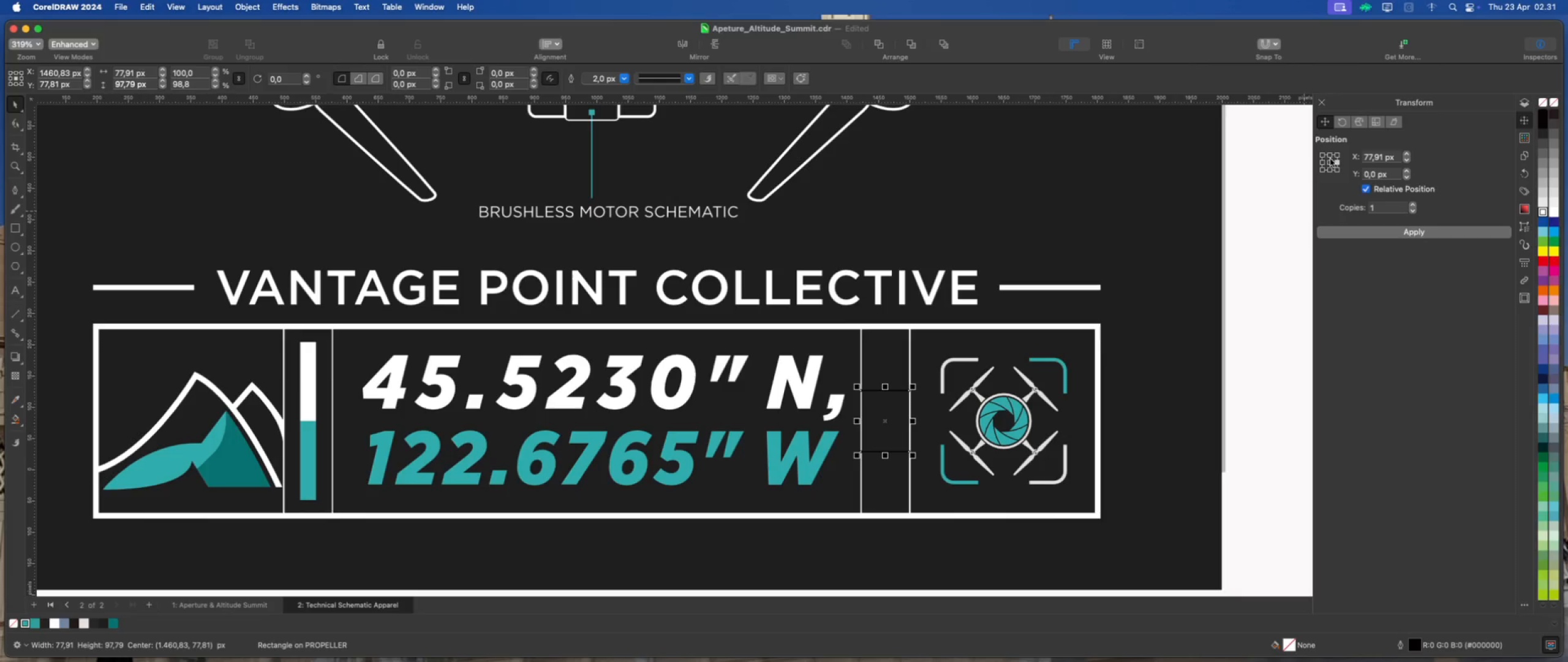 
left_click([1331, 156])
 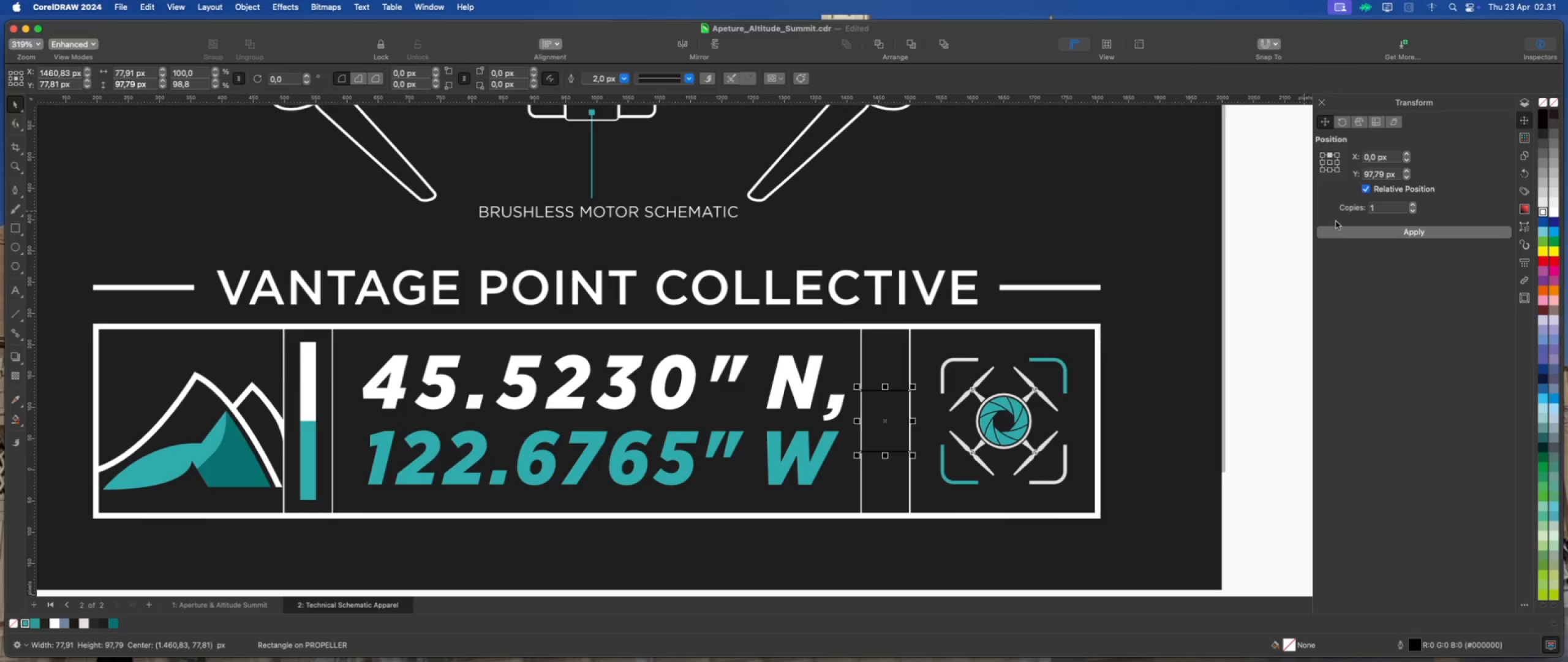 
left_click([1339, 236])
 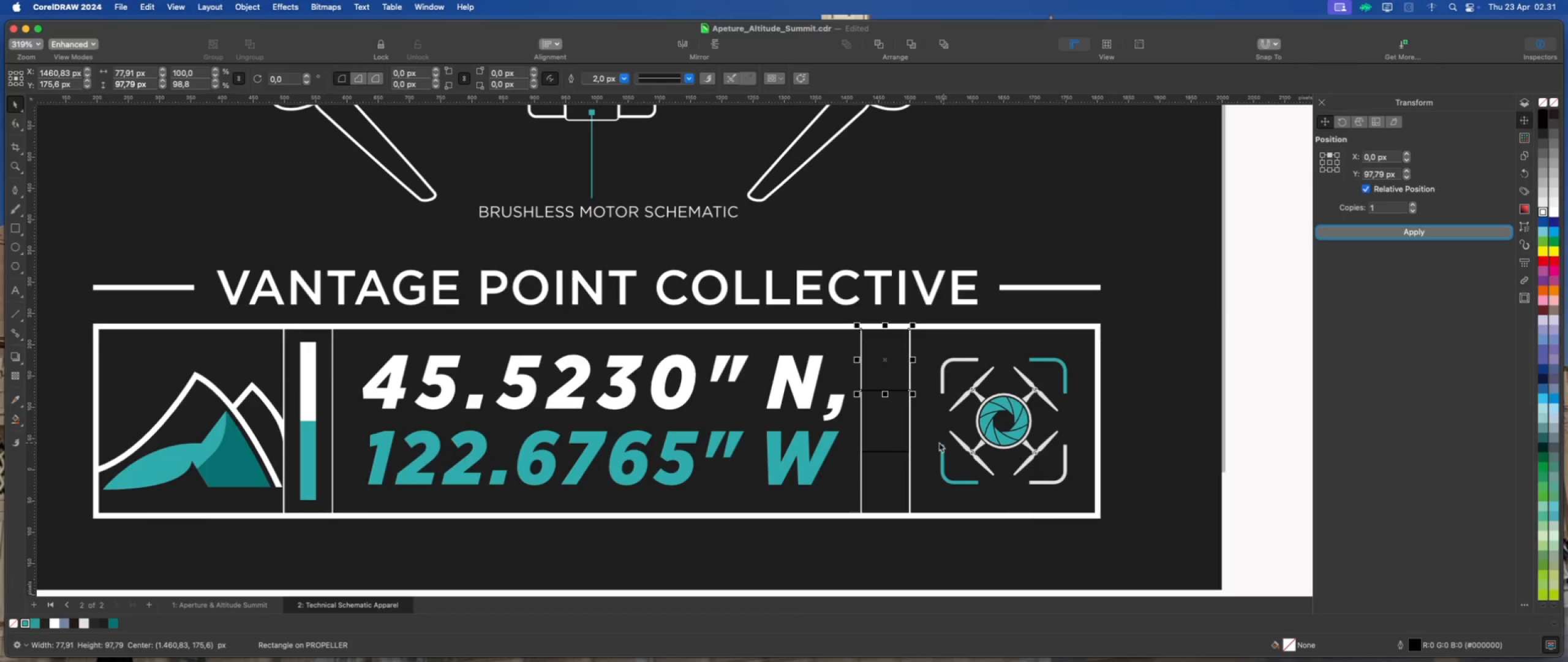 
left_click([882, 438])
 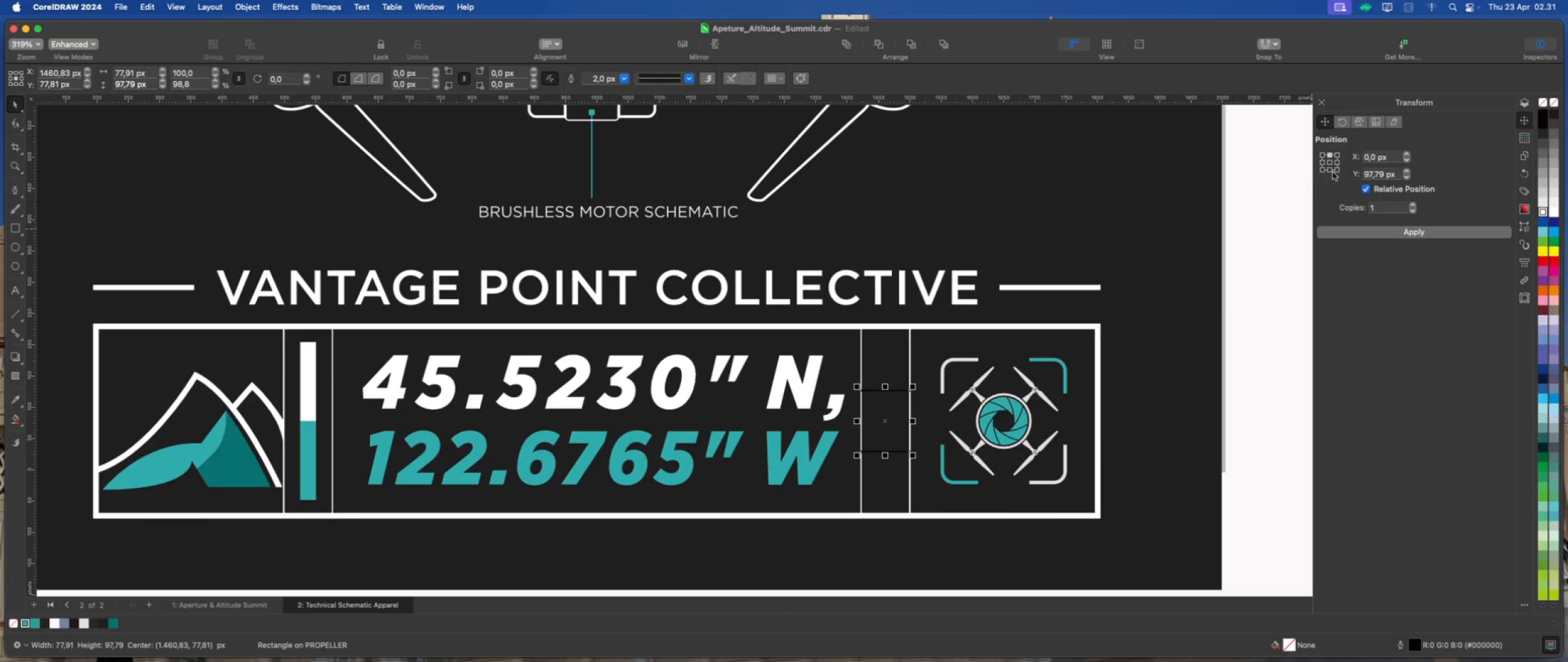 
left_click([1330, 170])
 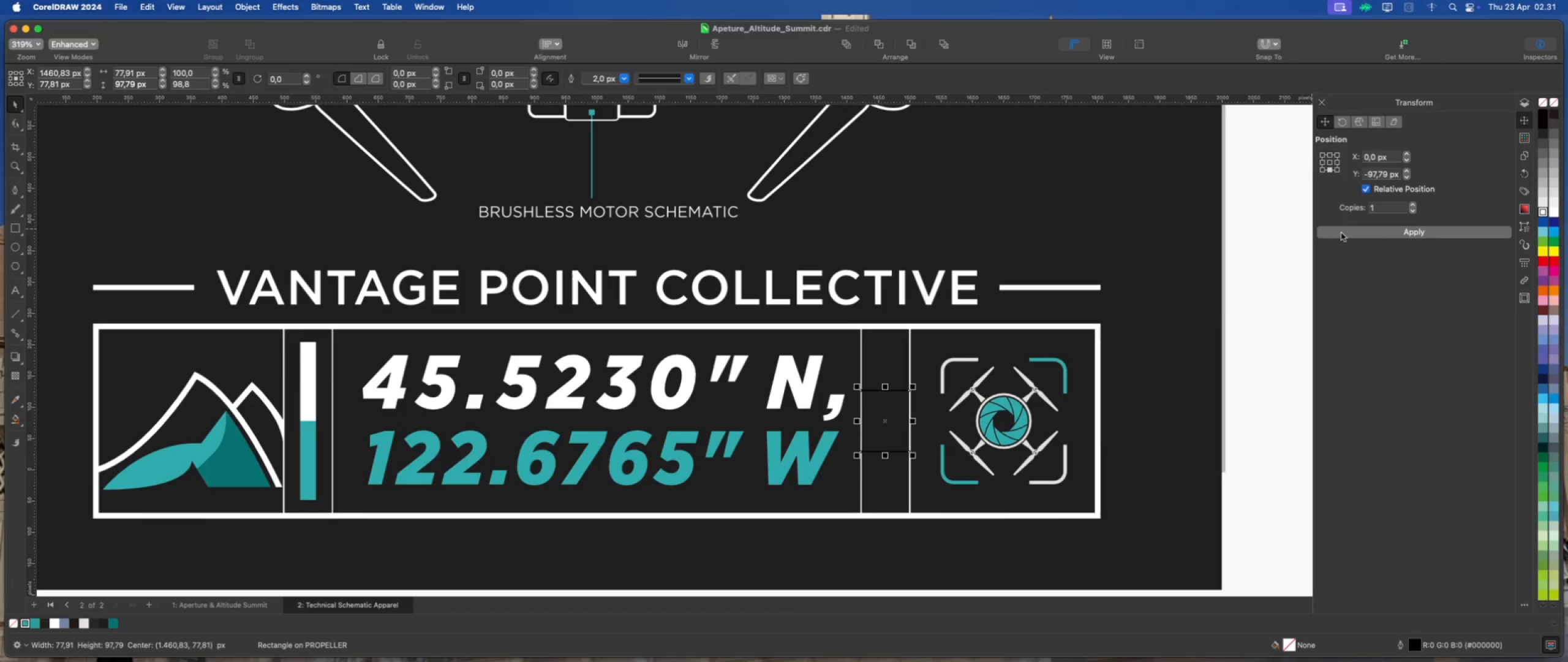 
left_click([1342, 234])
 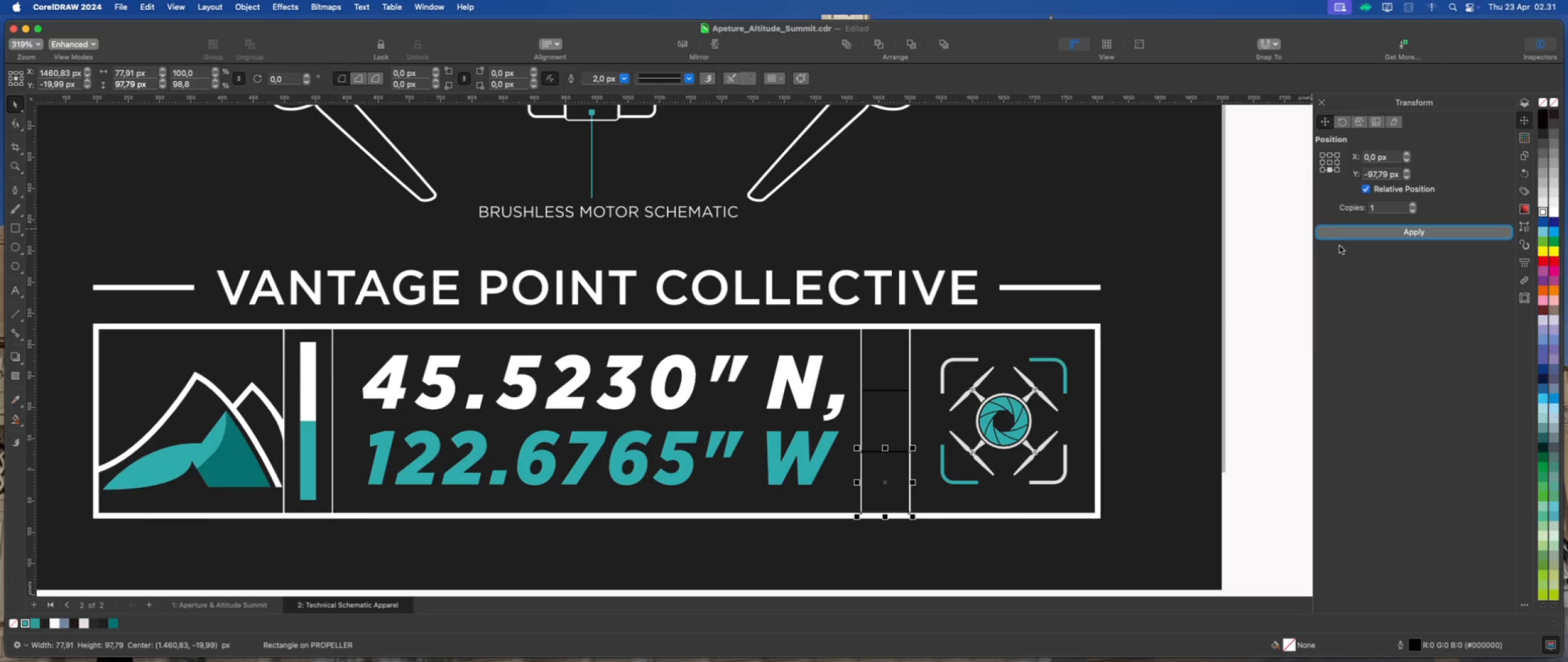 
left_click([1343, 313])
 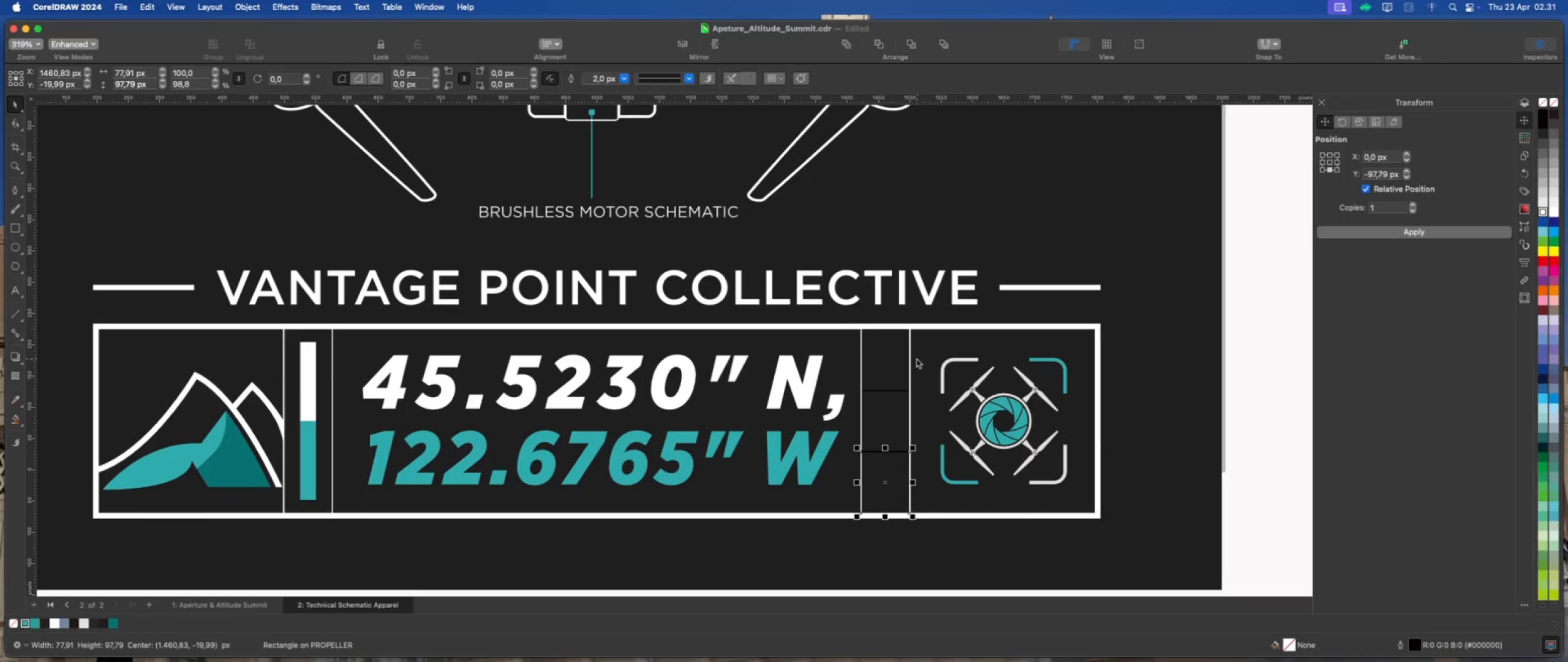 
left_click([884, 360])
 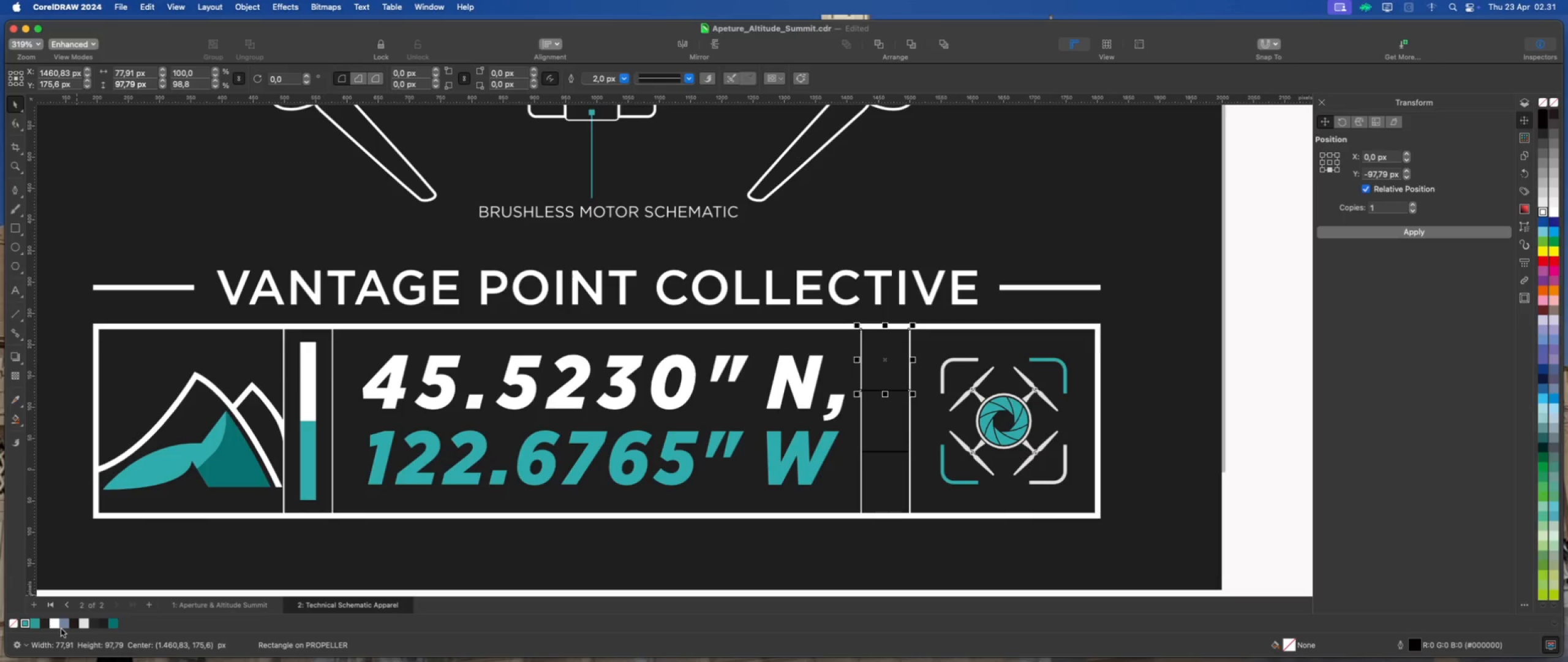 
left_click([56, 628])
 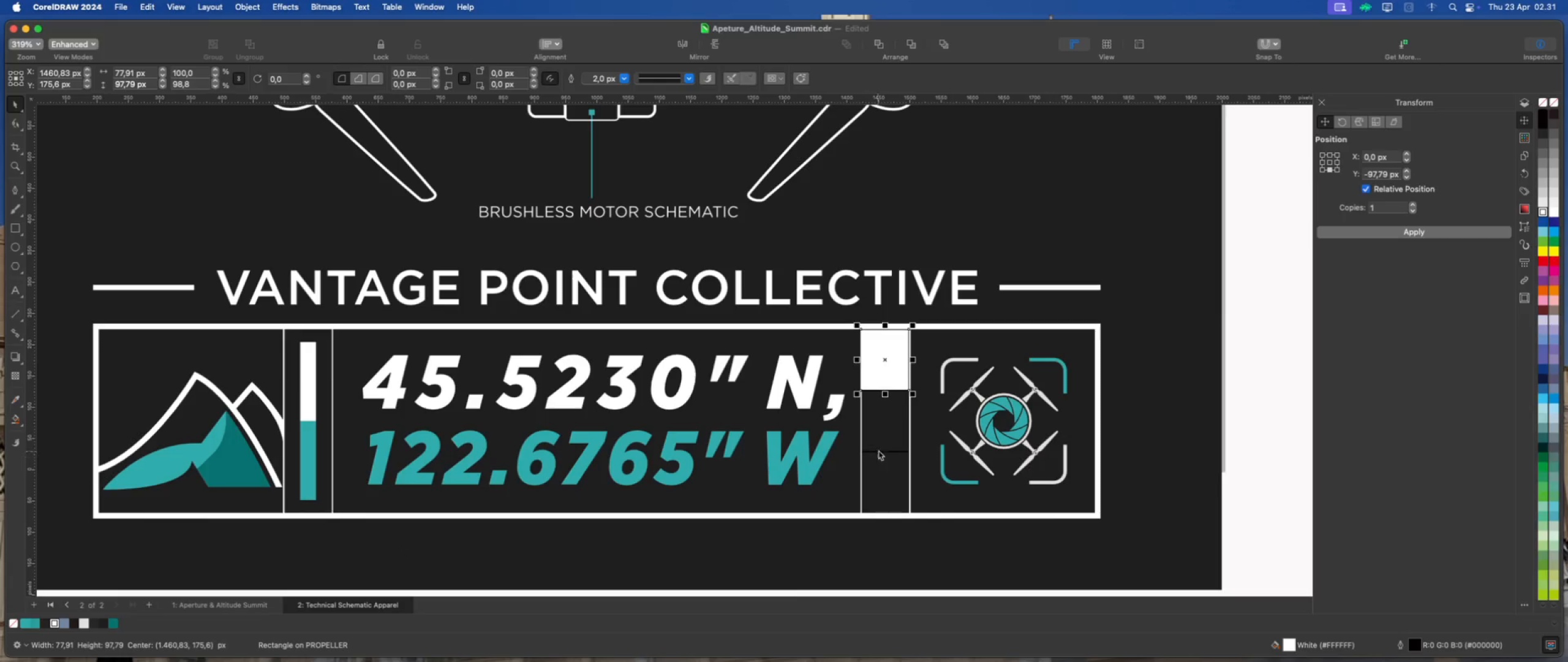 
left_click([888, 441])
 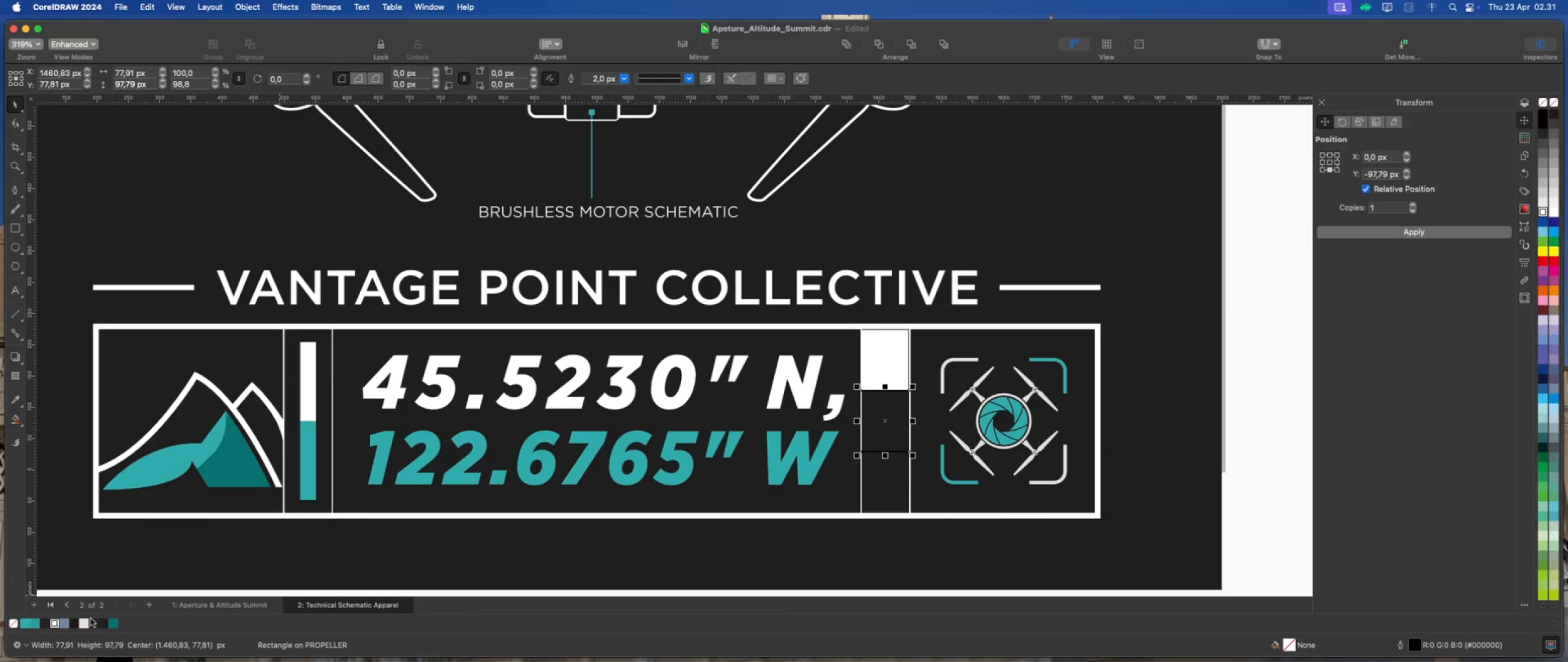 
left_click([86, 622])
 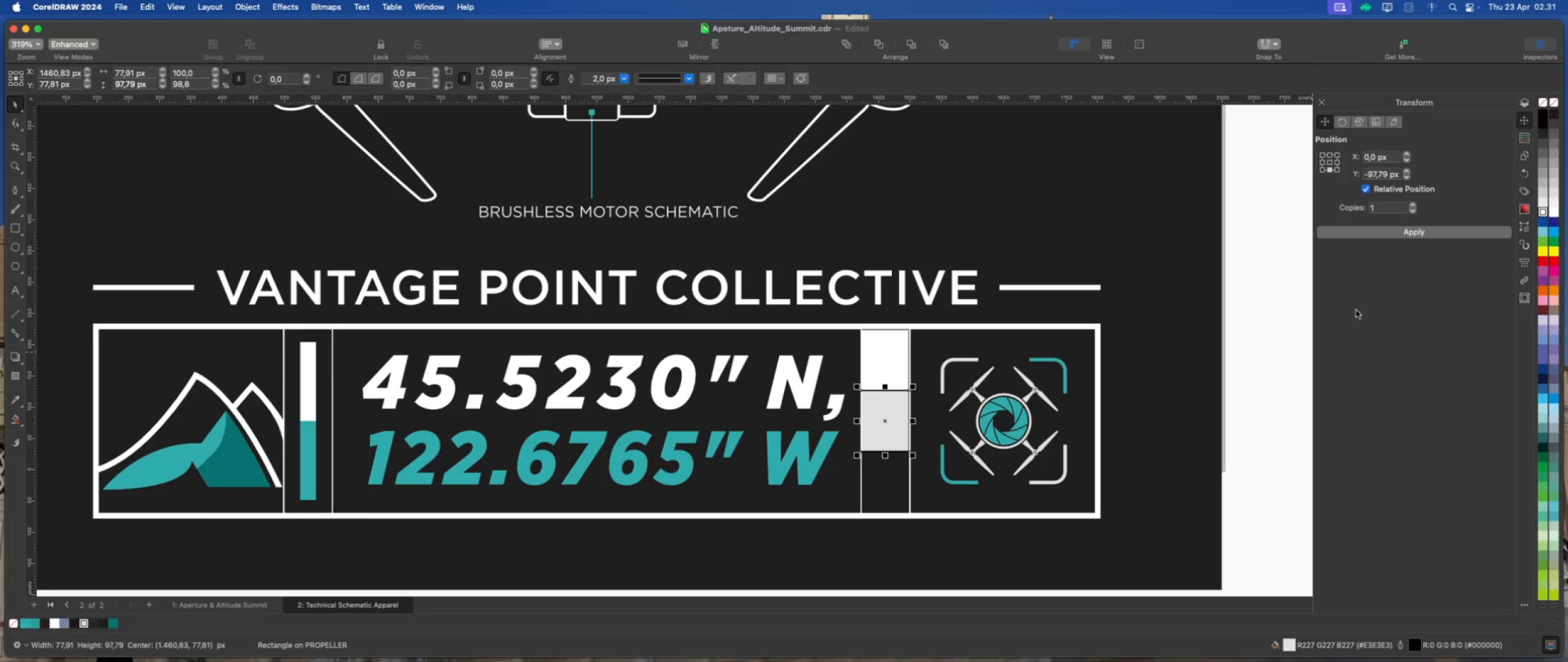 
wait(5.94)
 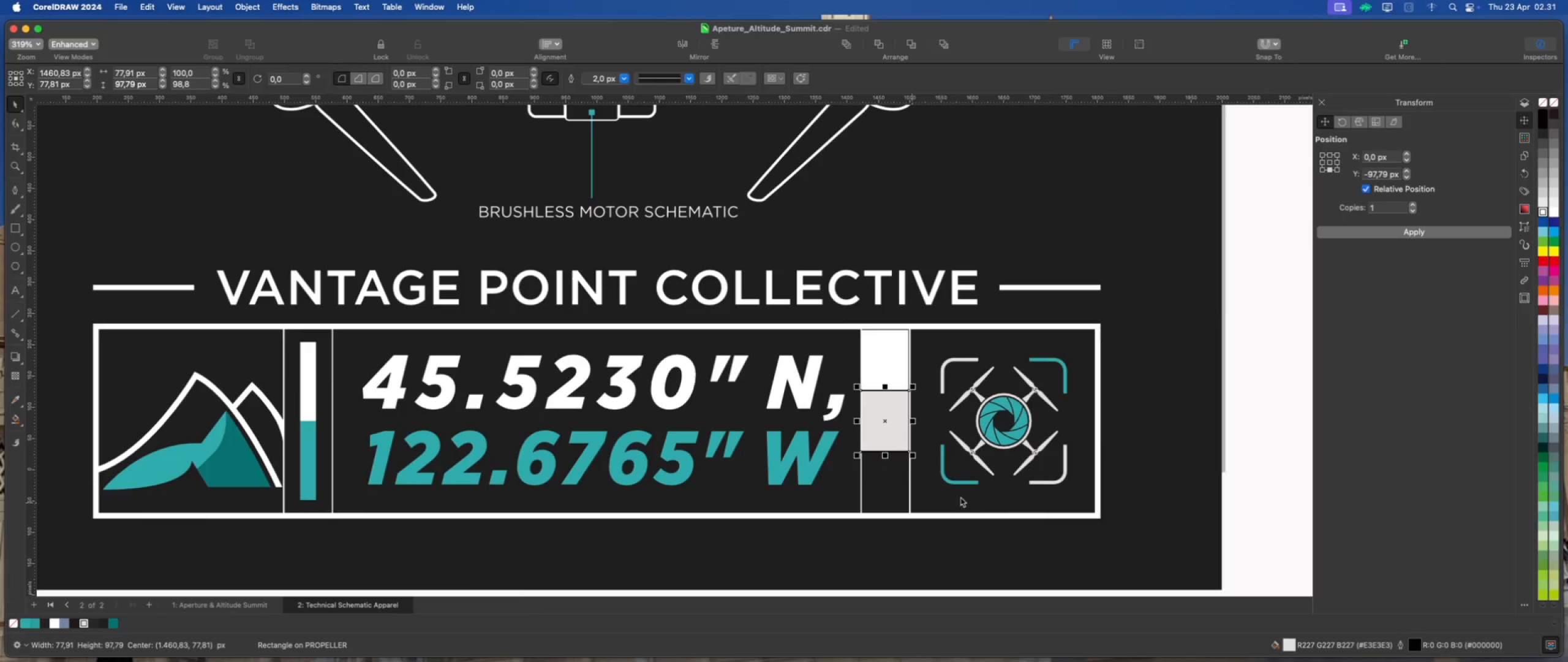 
left_click([1543, 200])
 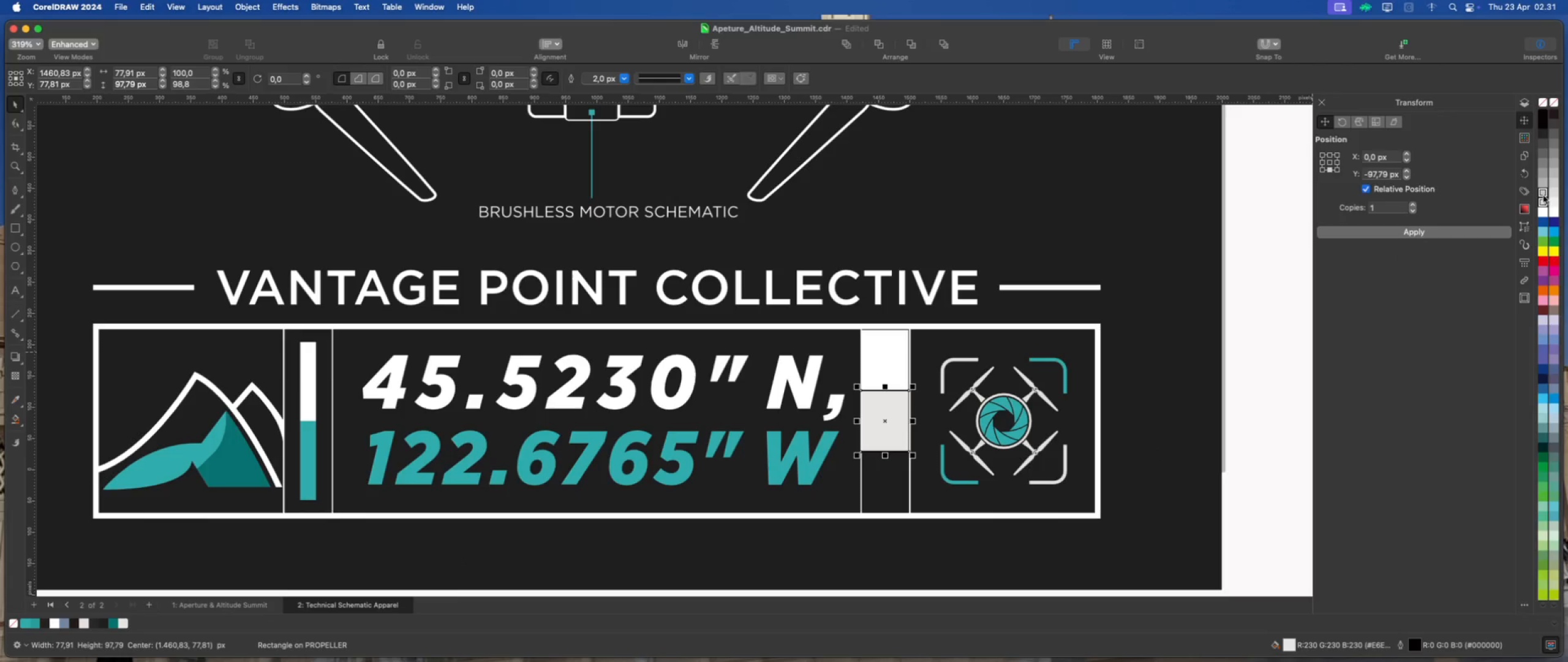 
left_click([1544, 194])
 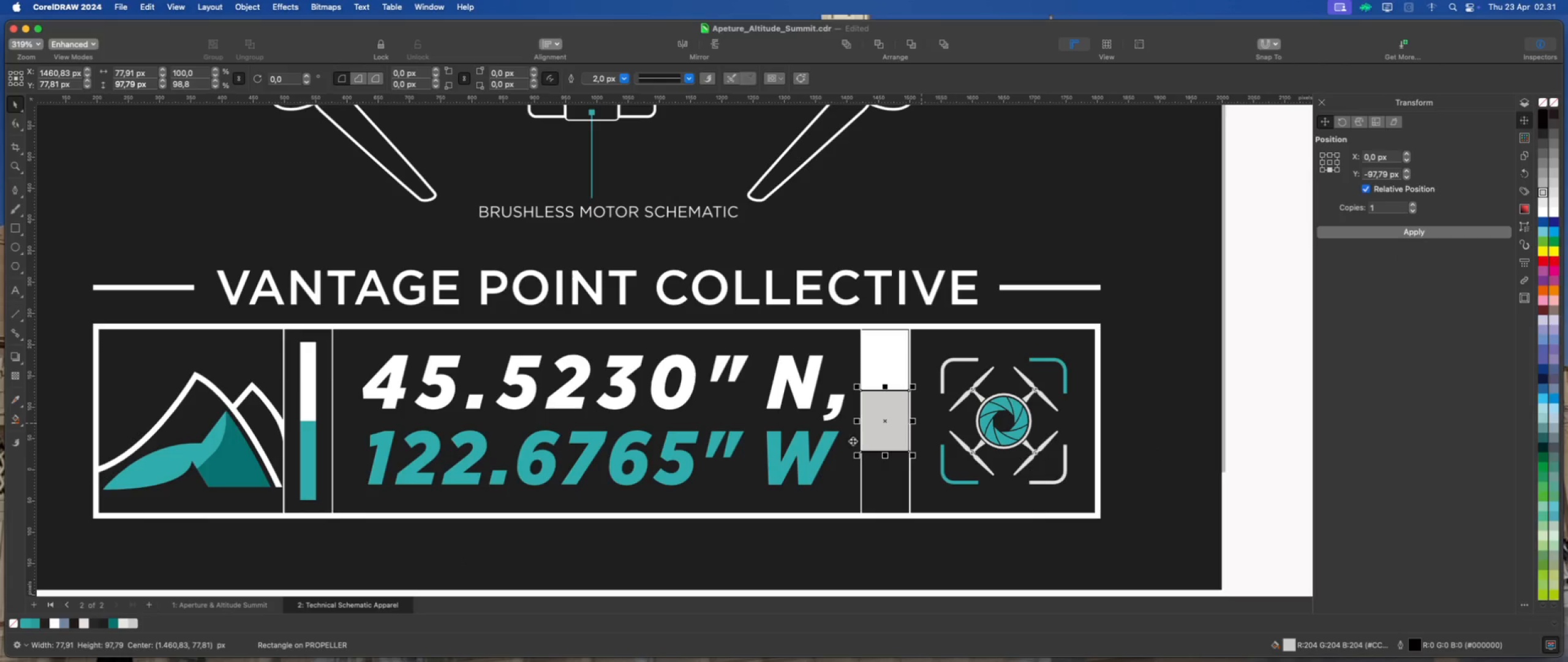 
left_click([873, 478])
 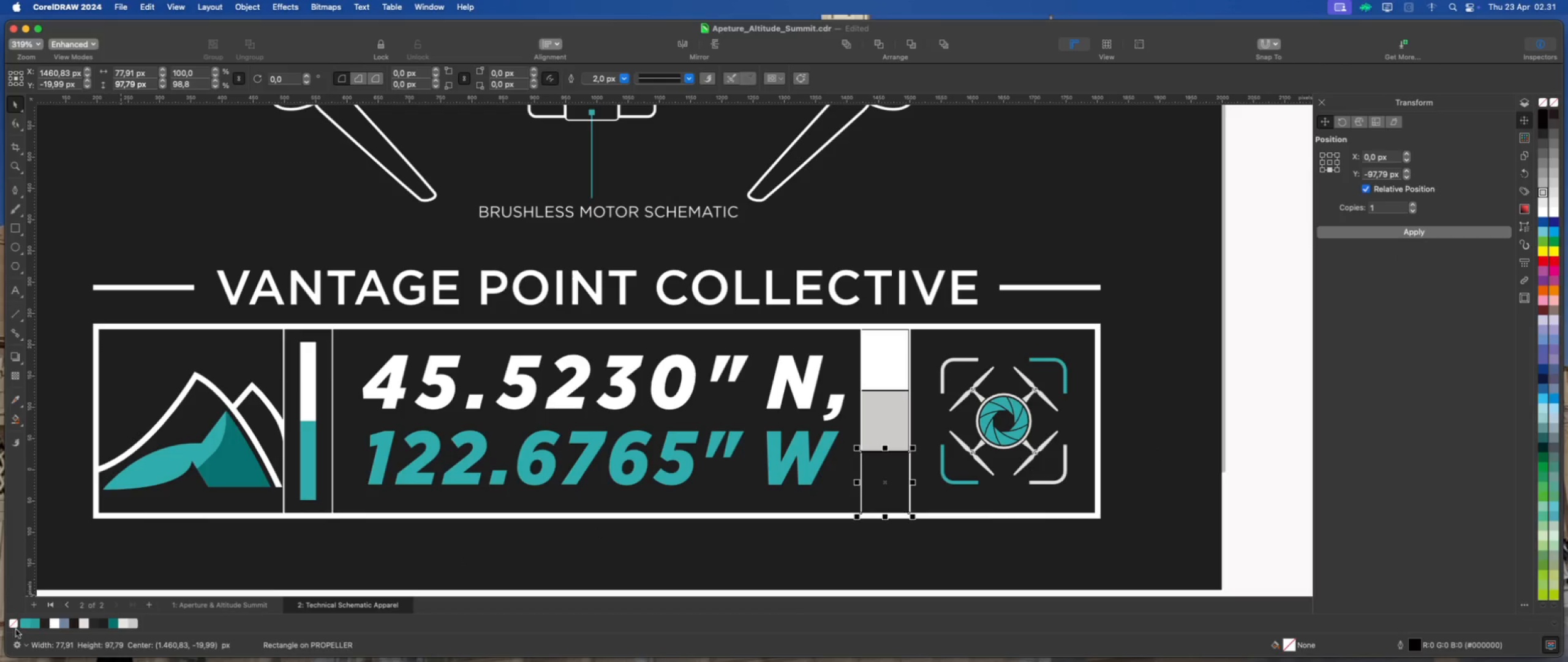 
left_click([23, 625])
 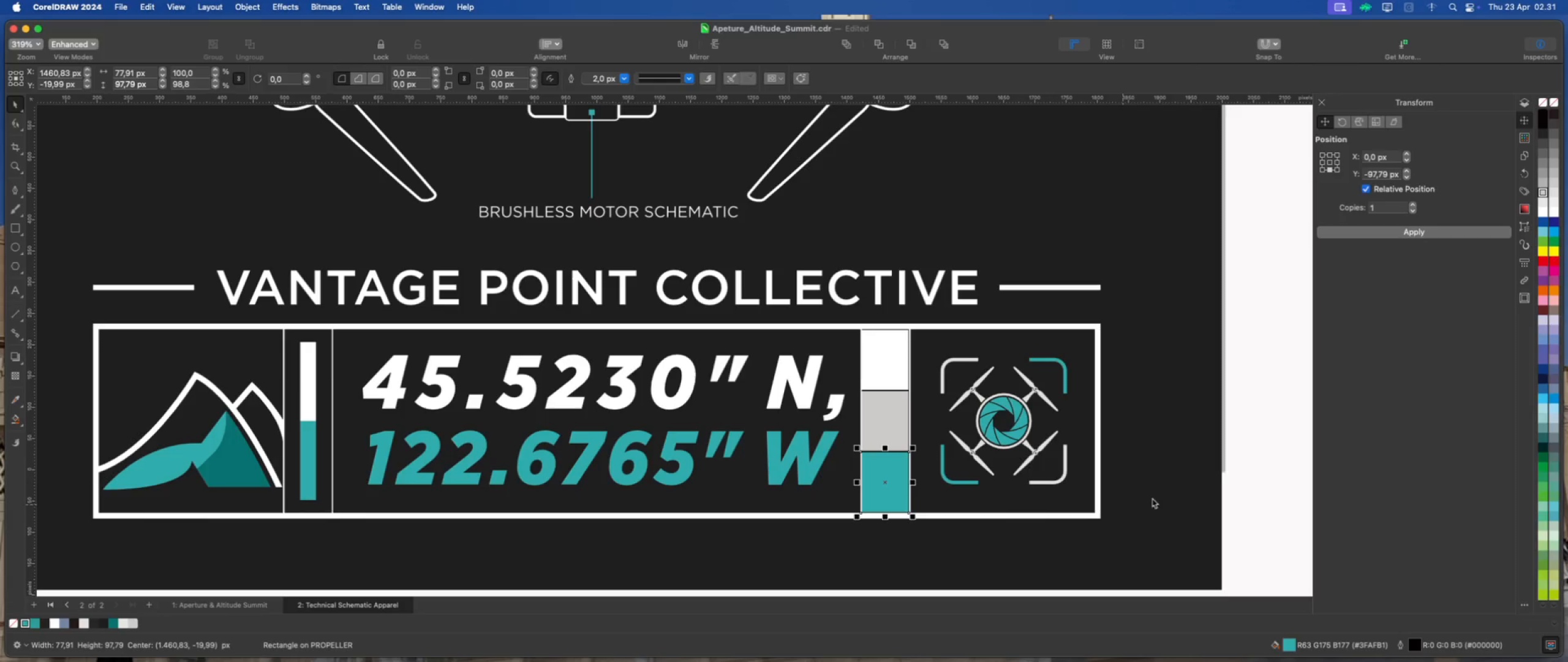 
left_click([1246, 466])
 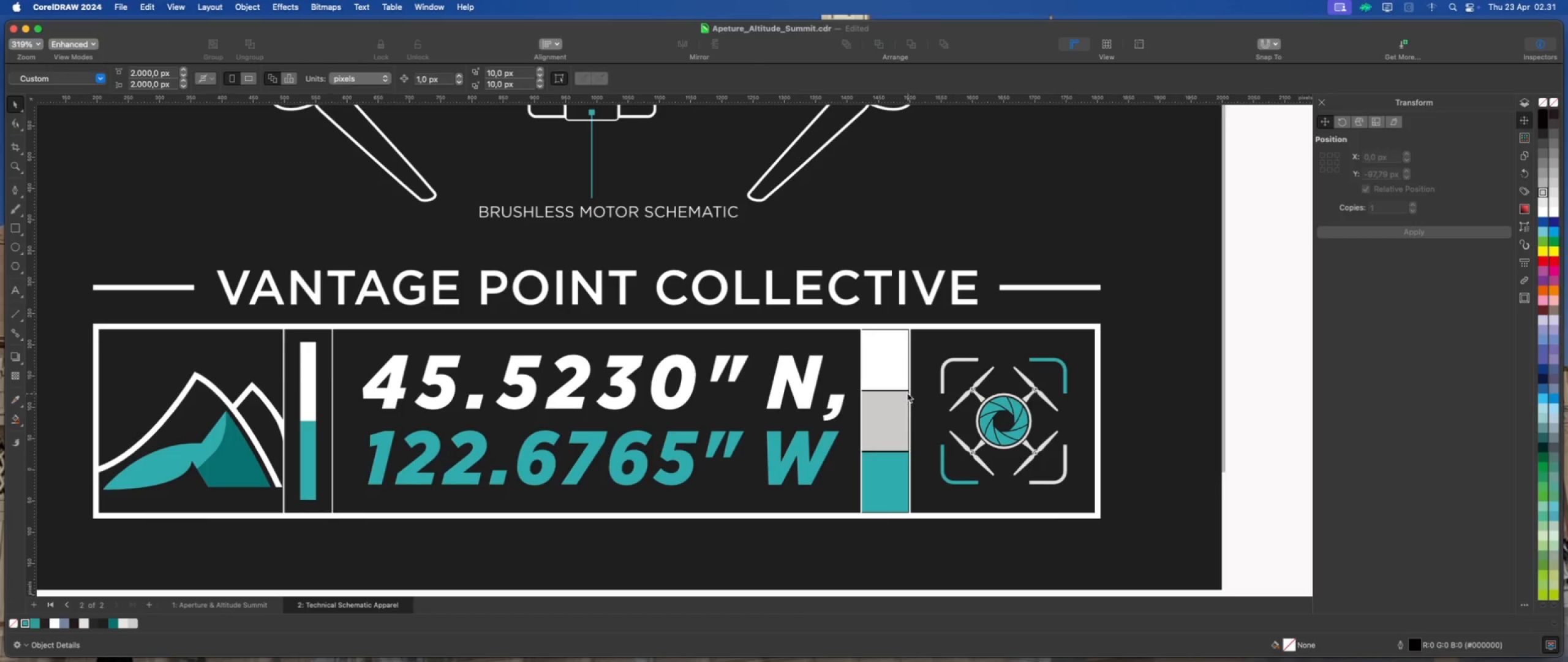 
left_click([883, 364])
 